 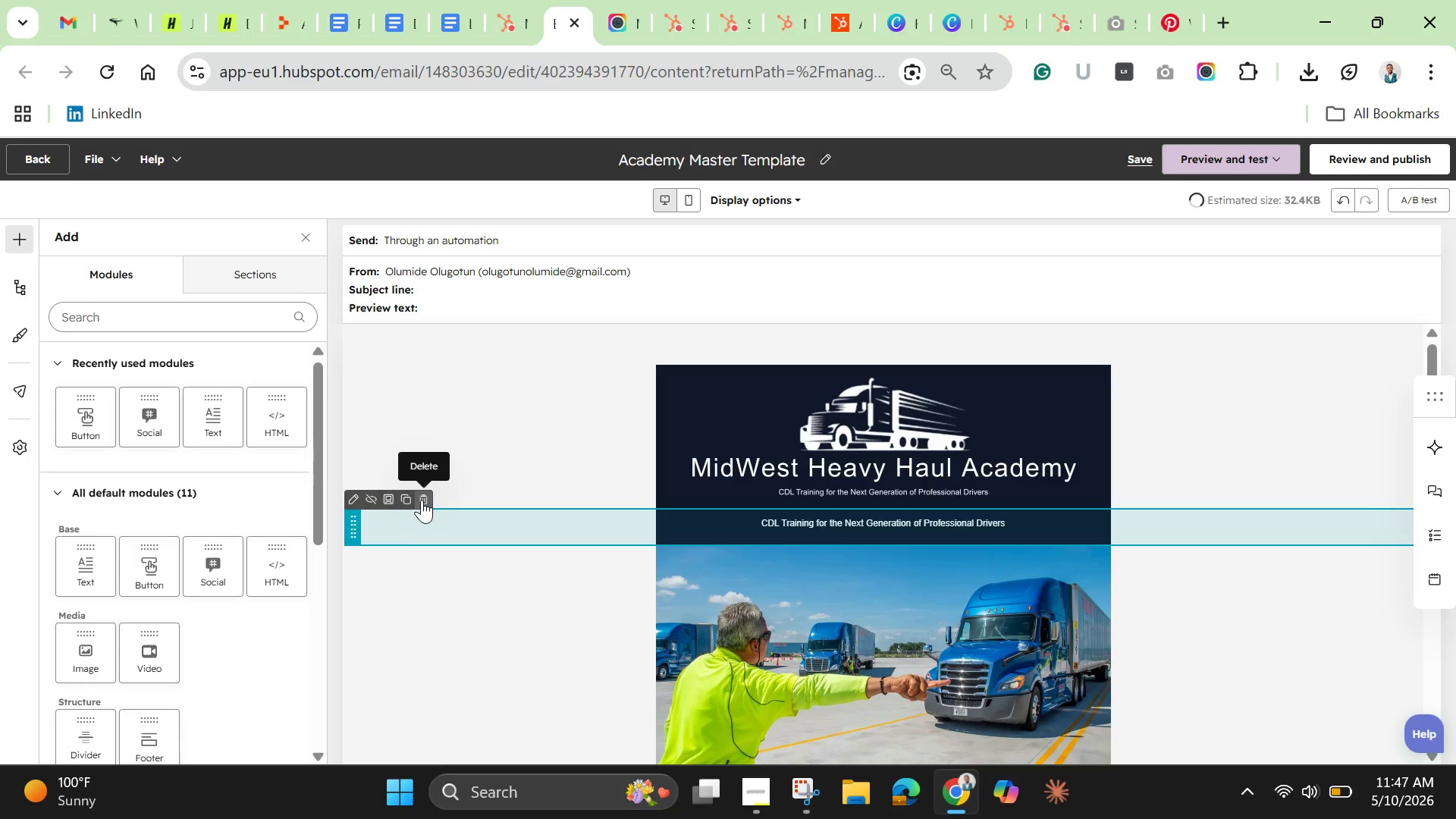 
scroll: coordinate [749, 570], scroll_direction: down, amount: 2.0
 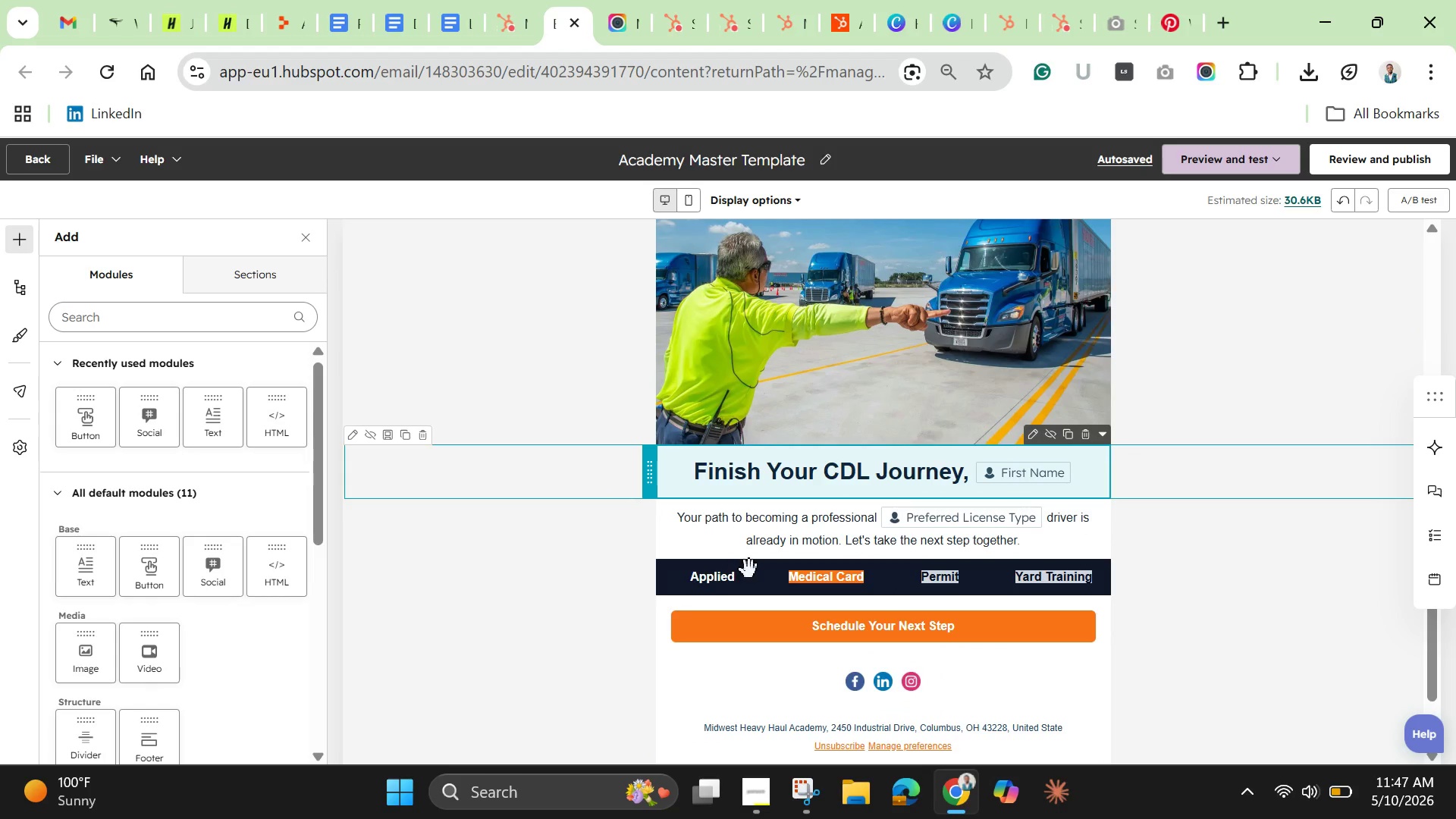 
wait(16.2)
 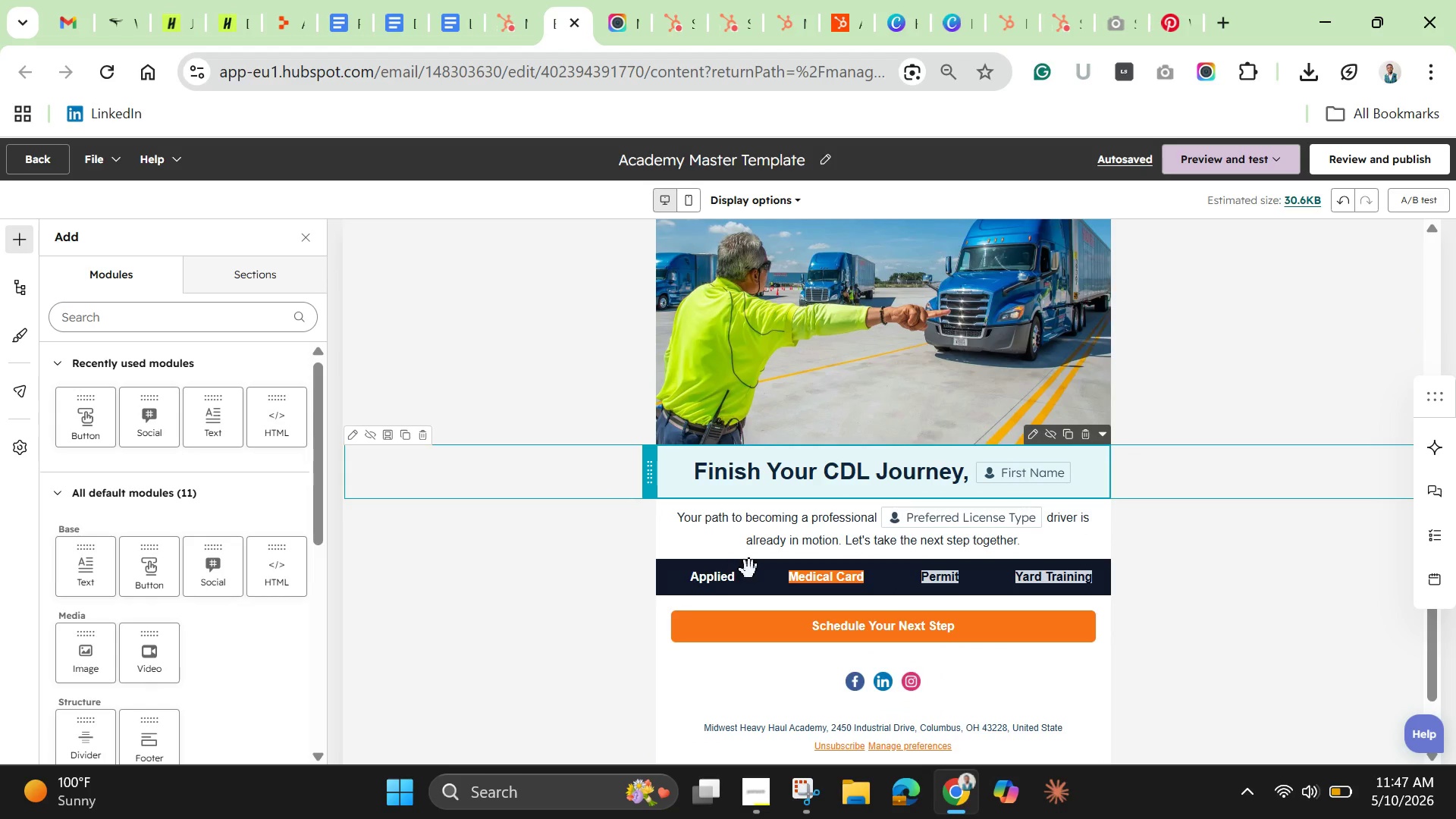 
double_click([734, 149])
 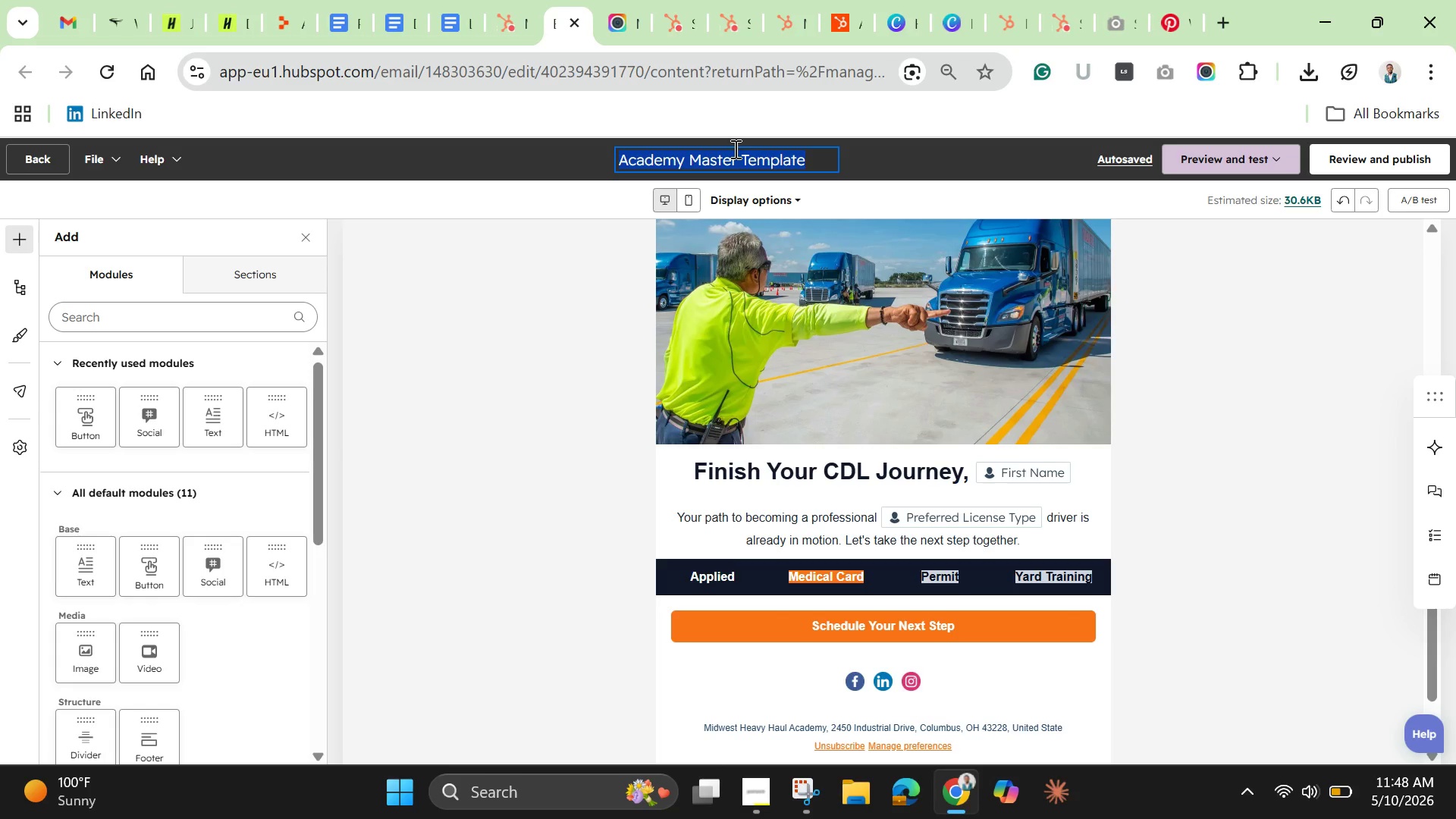 
triple_click([734, 149])
 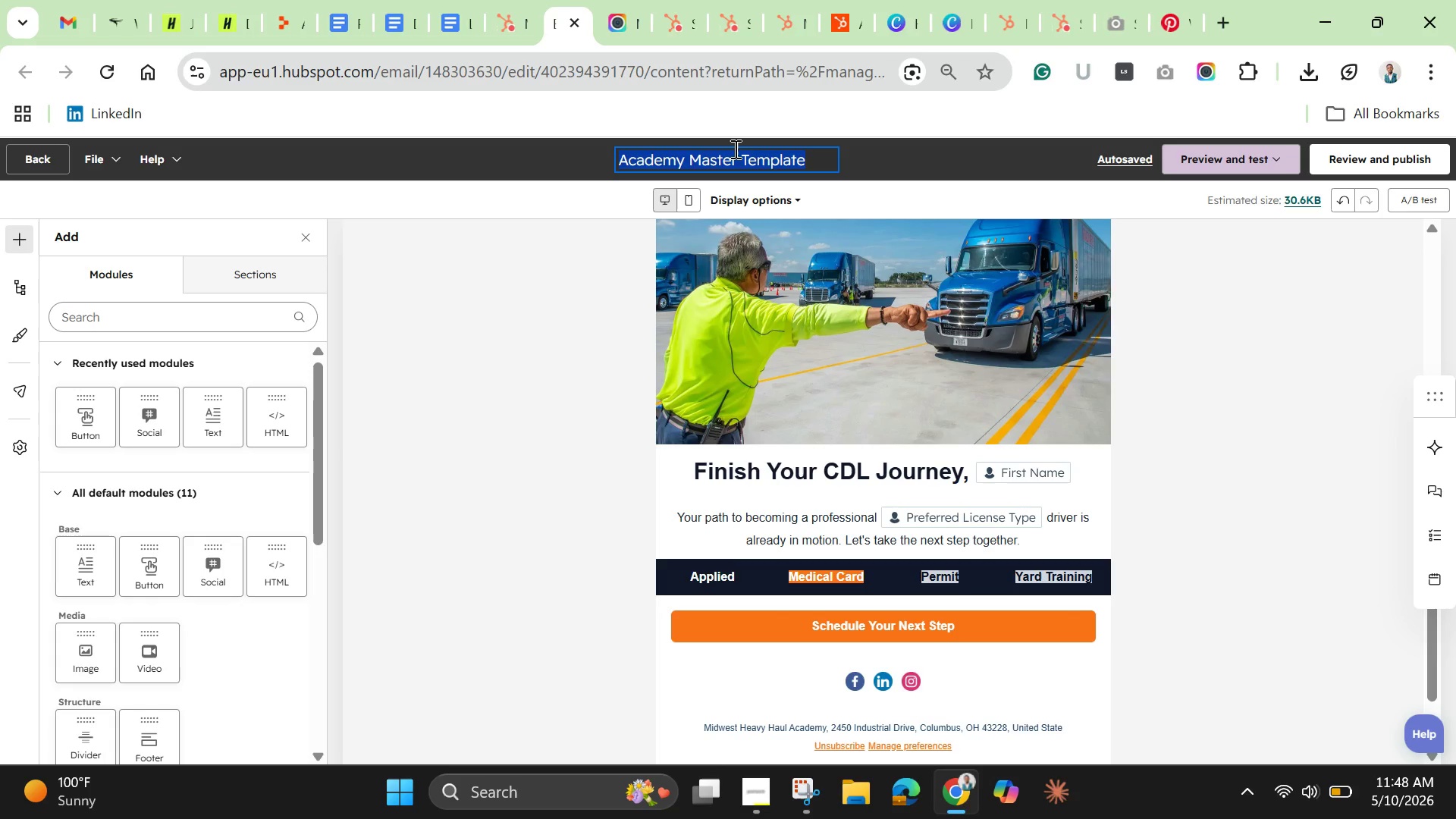 
triple_click([734, 149])
 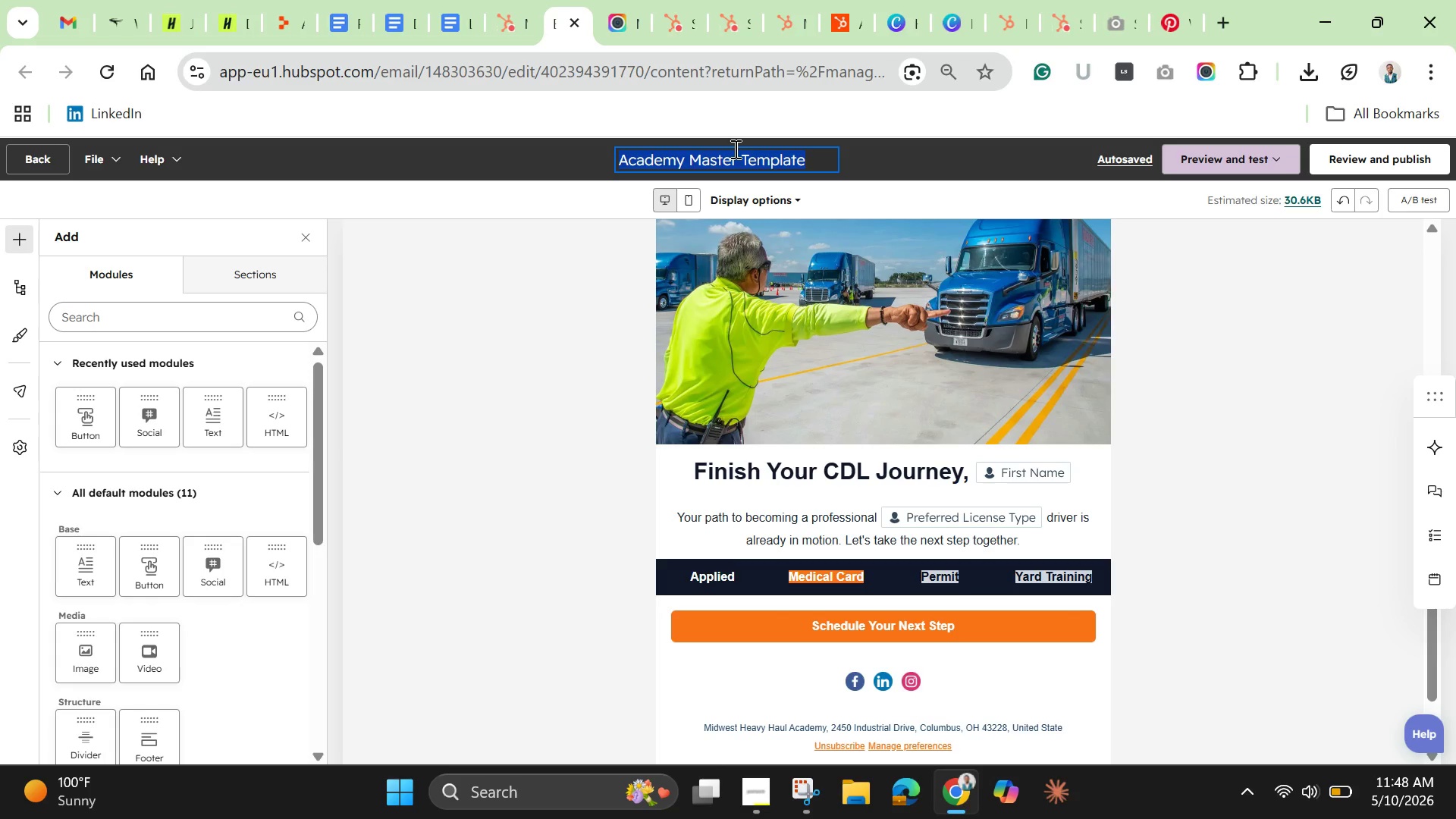 
key(Control+C)
 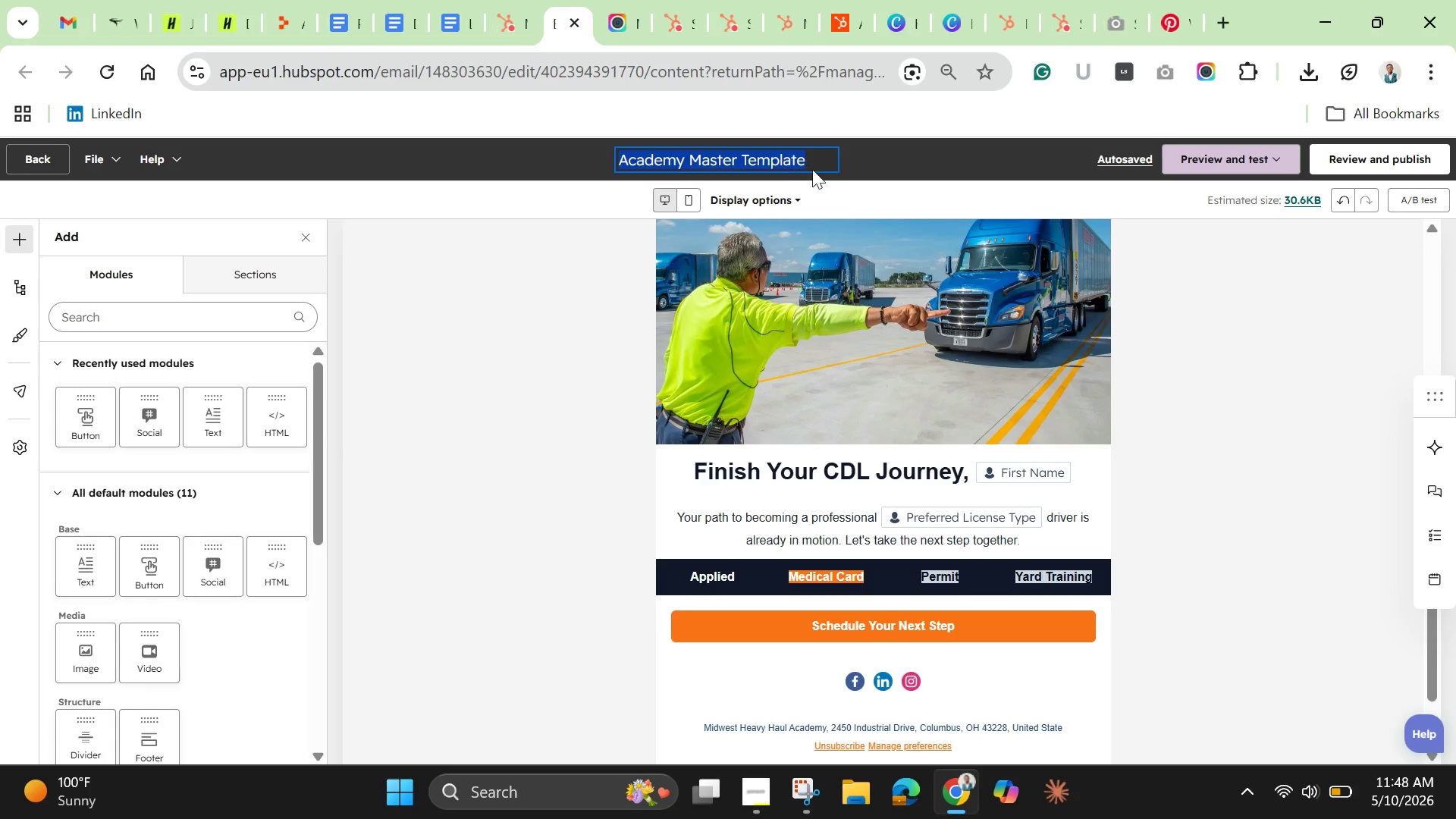 
left_click([812, 169])
 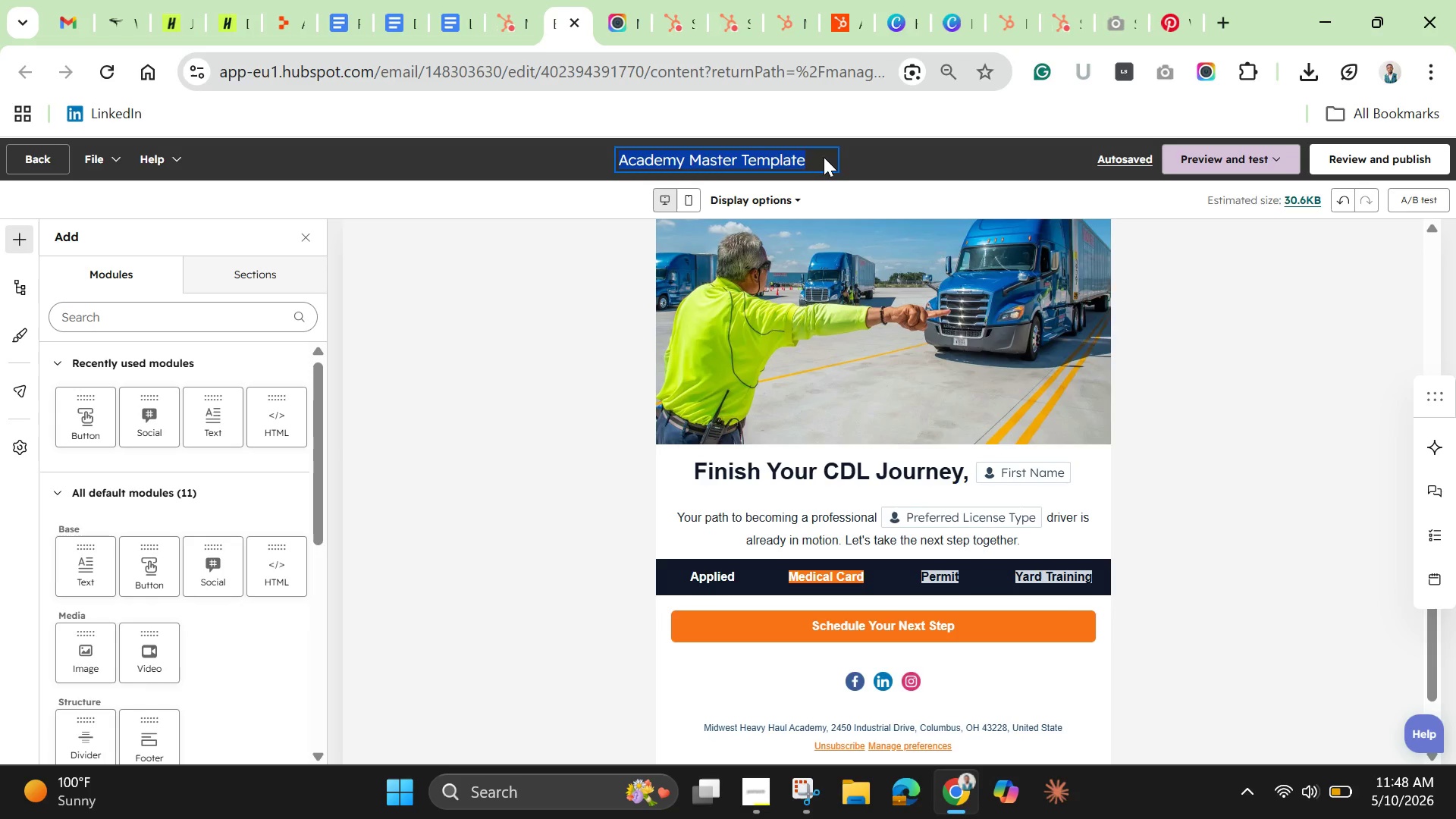 
left_click([824, 157])
 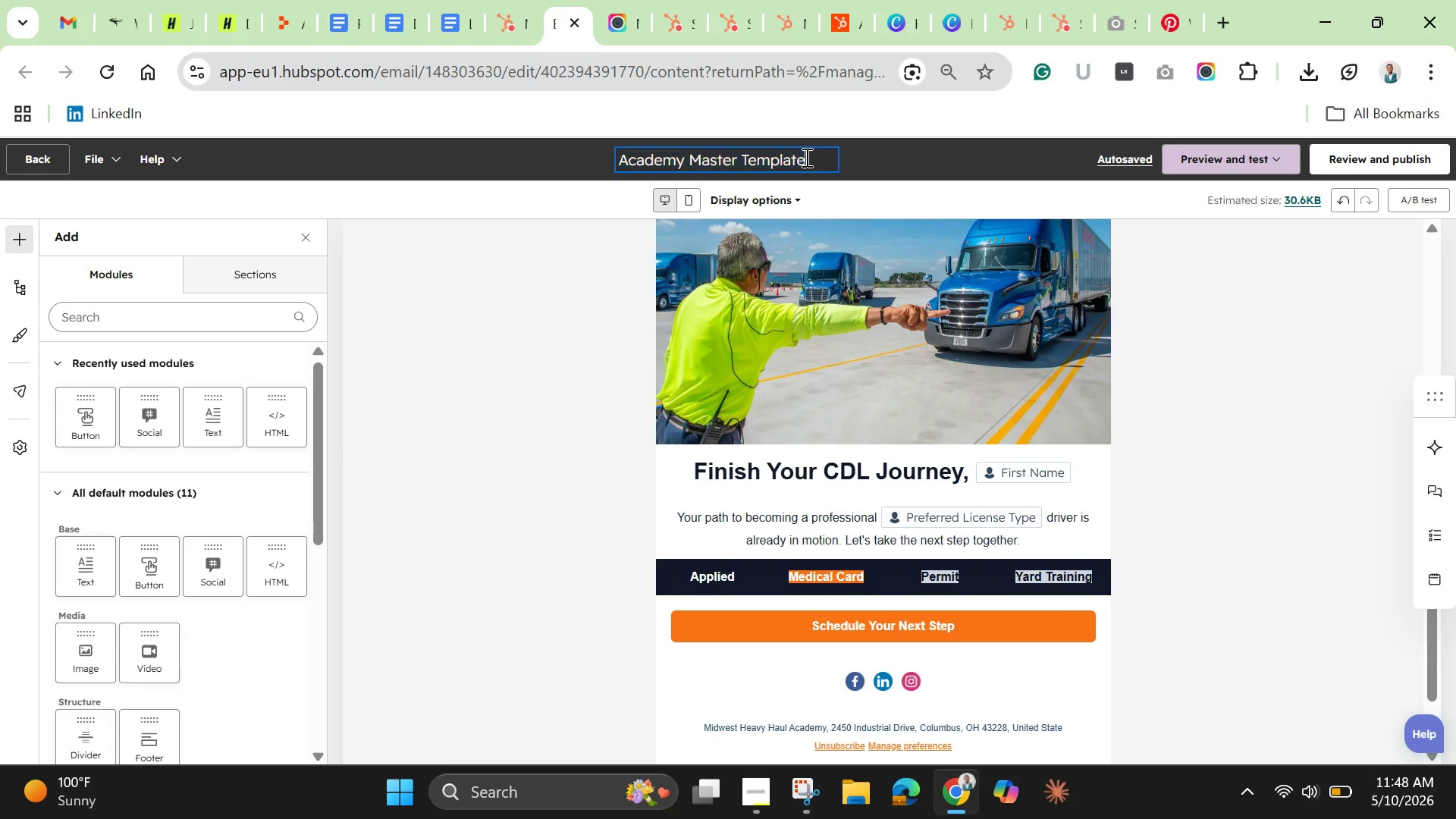 
left_click([805, 157])
 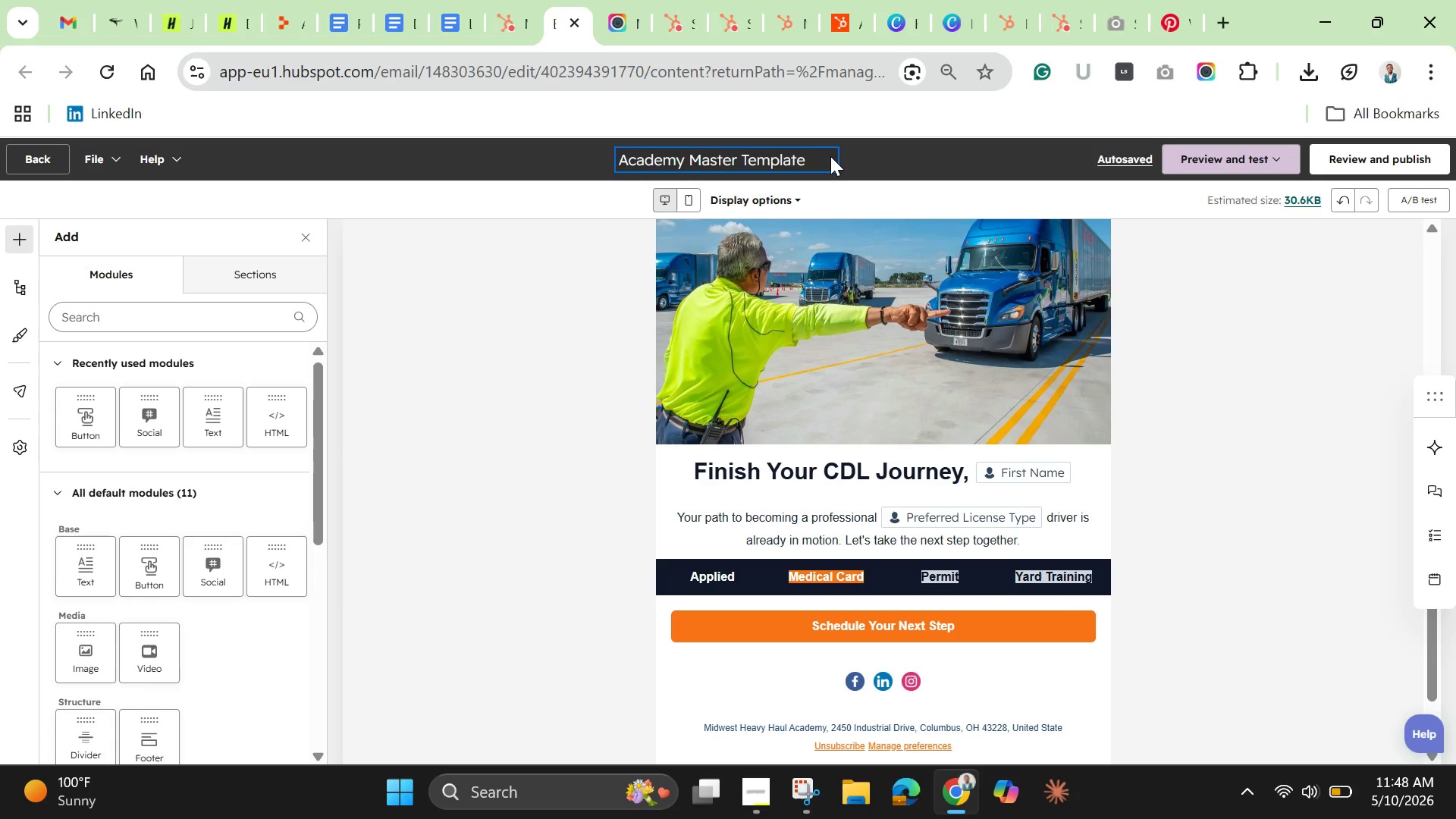 
key(Space)
 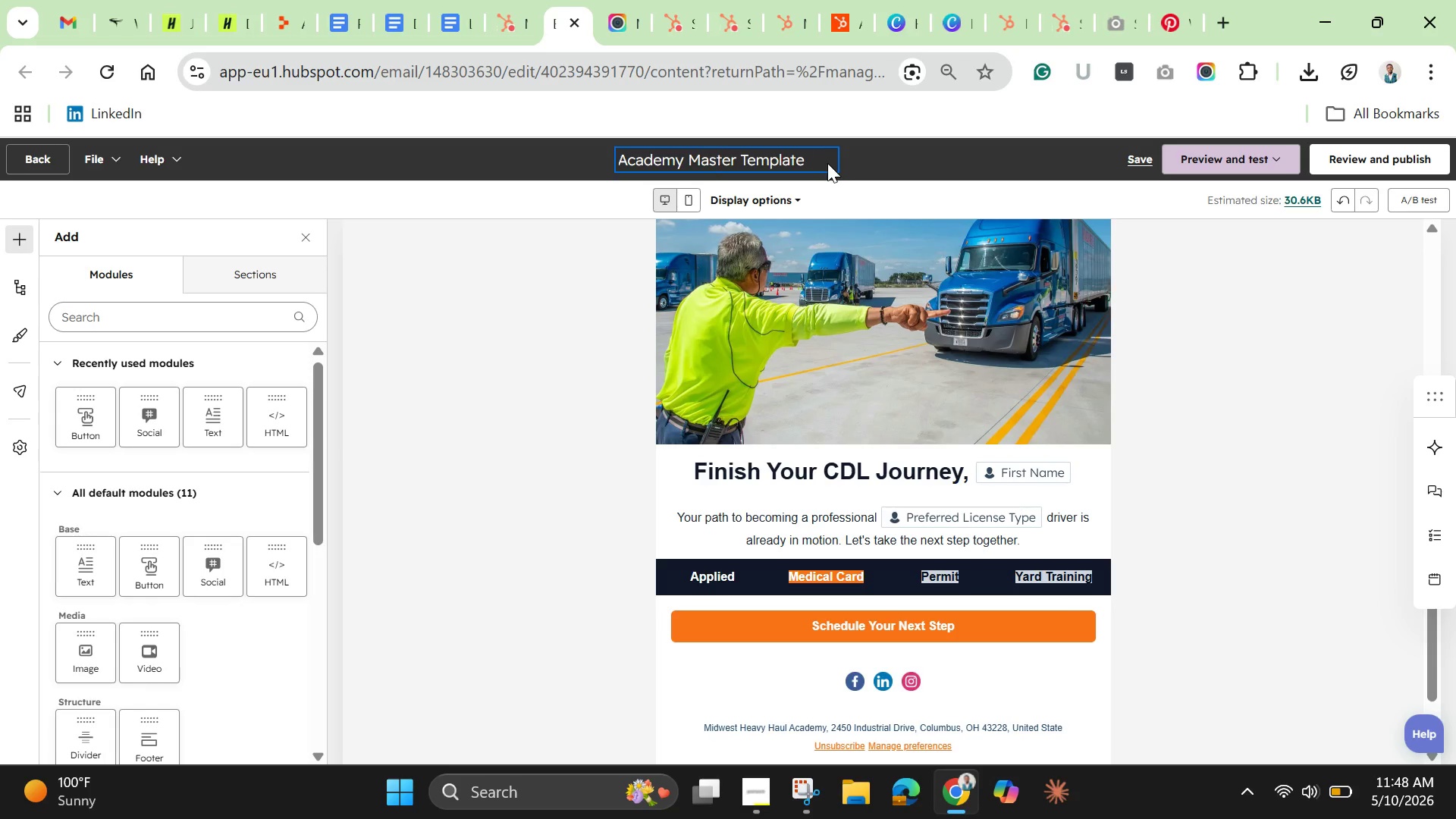 
key(1)
 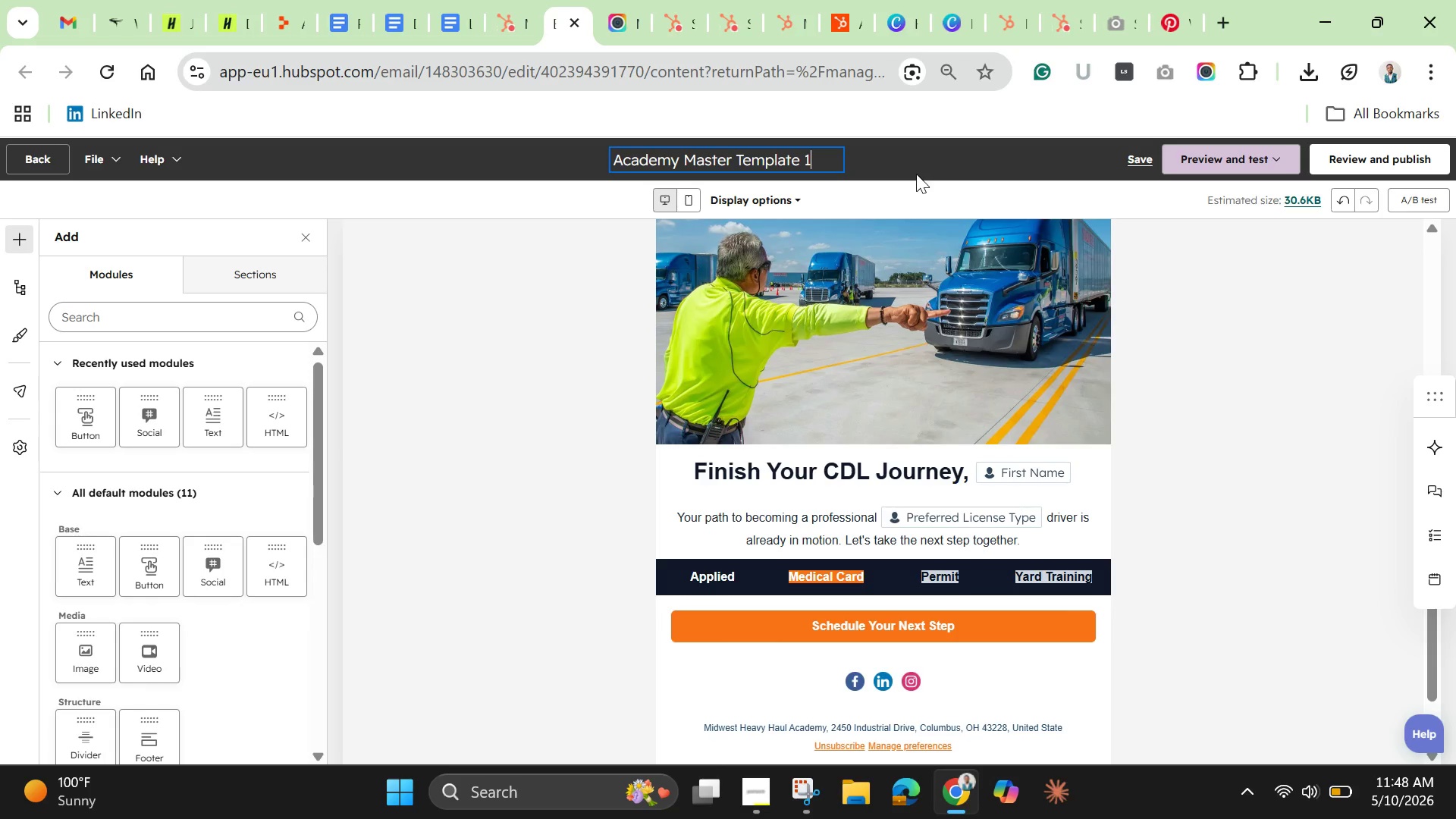 
left_click([916, 169])
 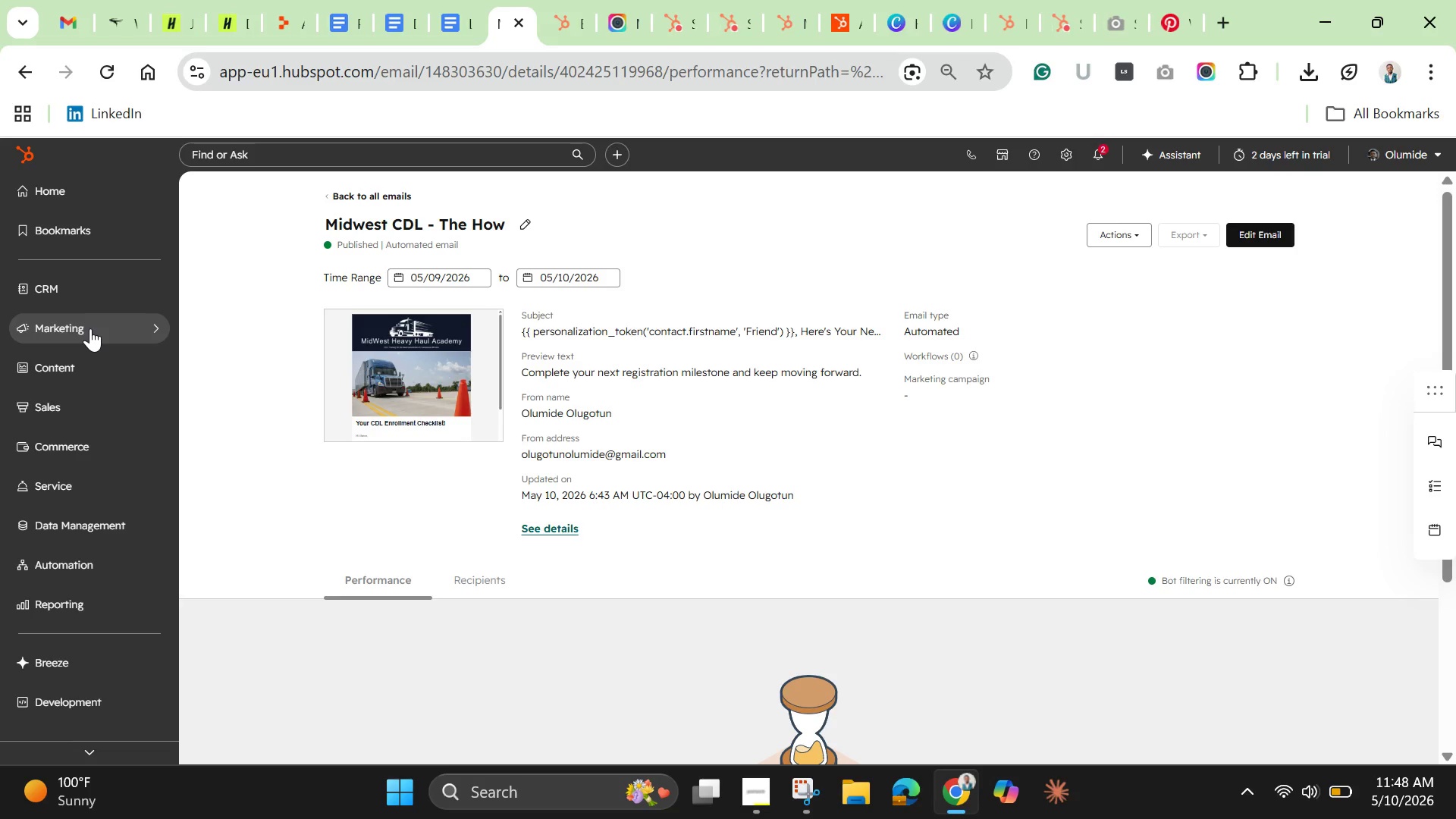 
wait(7.31)
 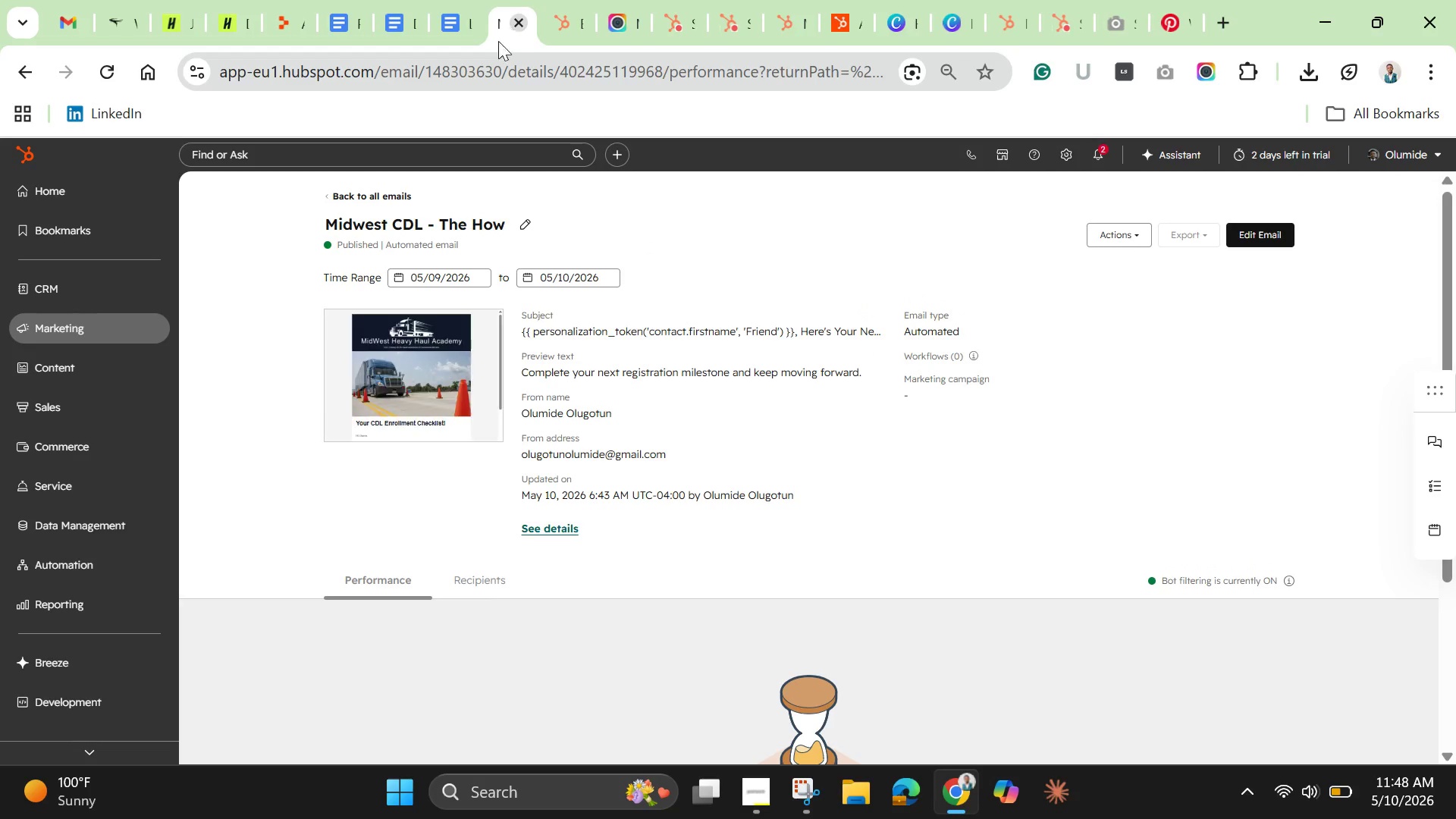 
left_click([347, 190])
 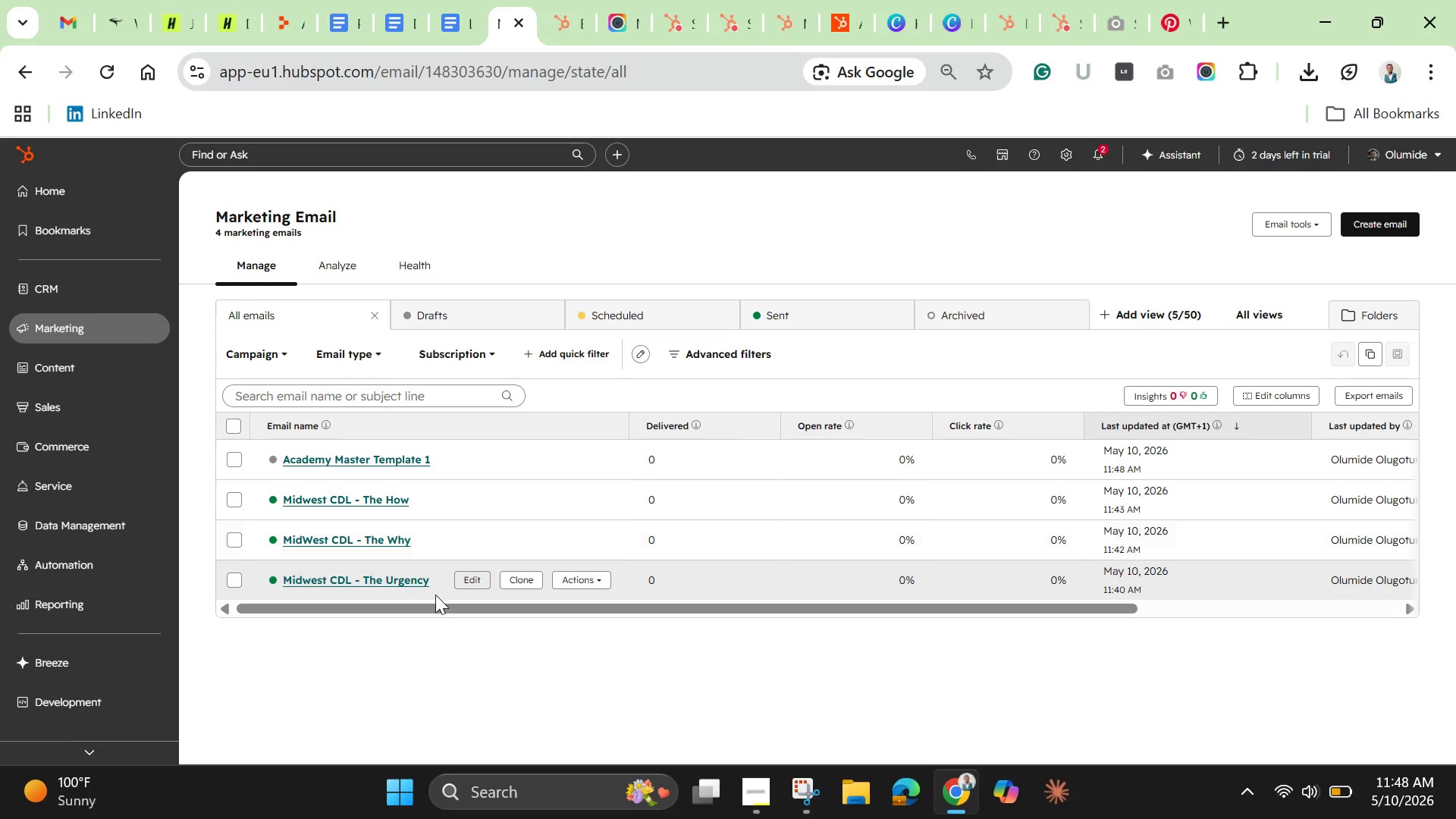 
wait(14.0)
 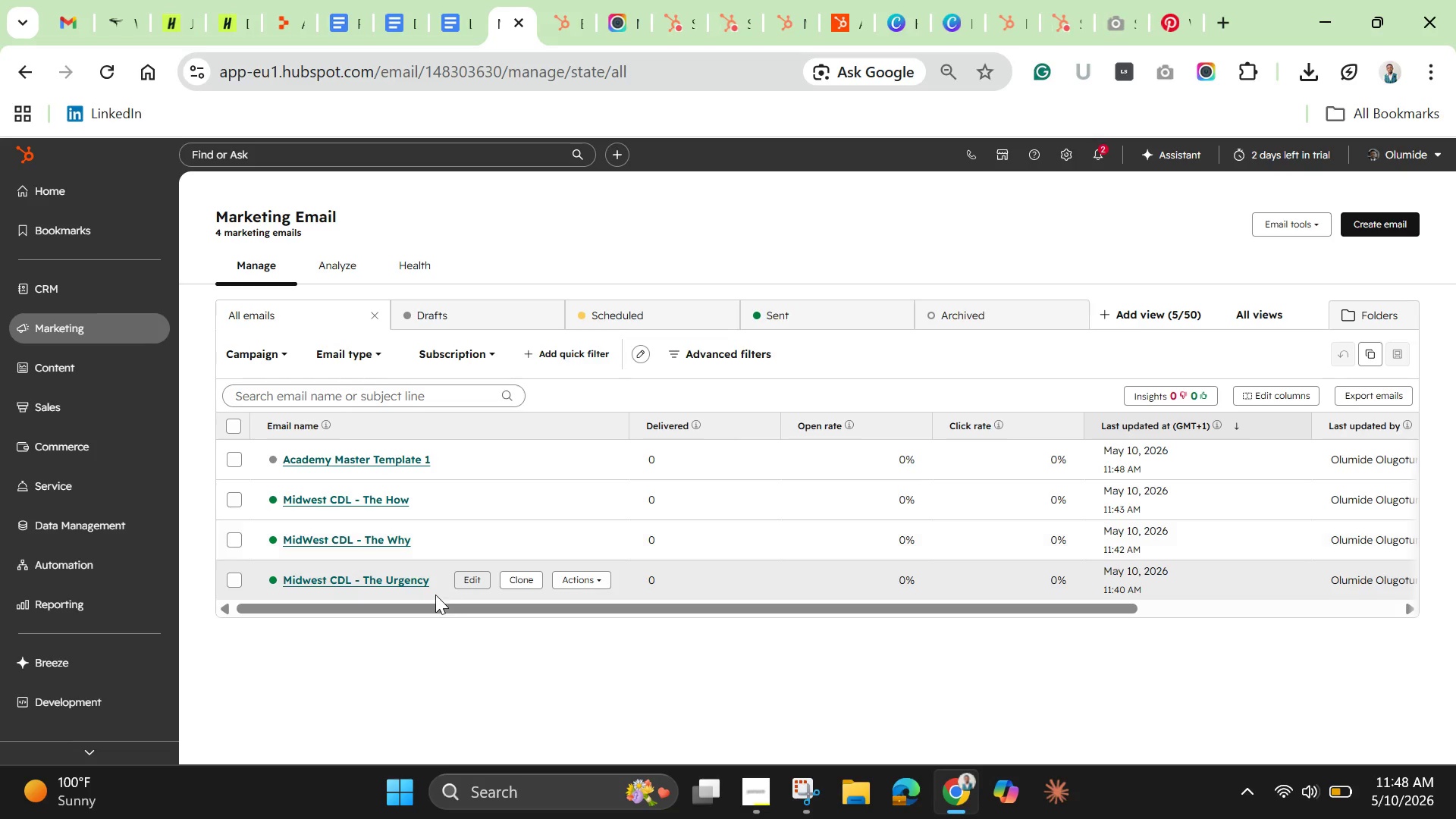 
left_click([519, 539])
 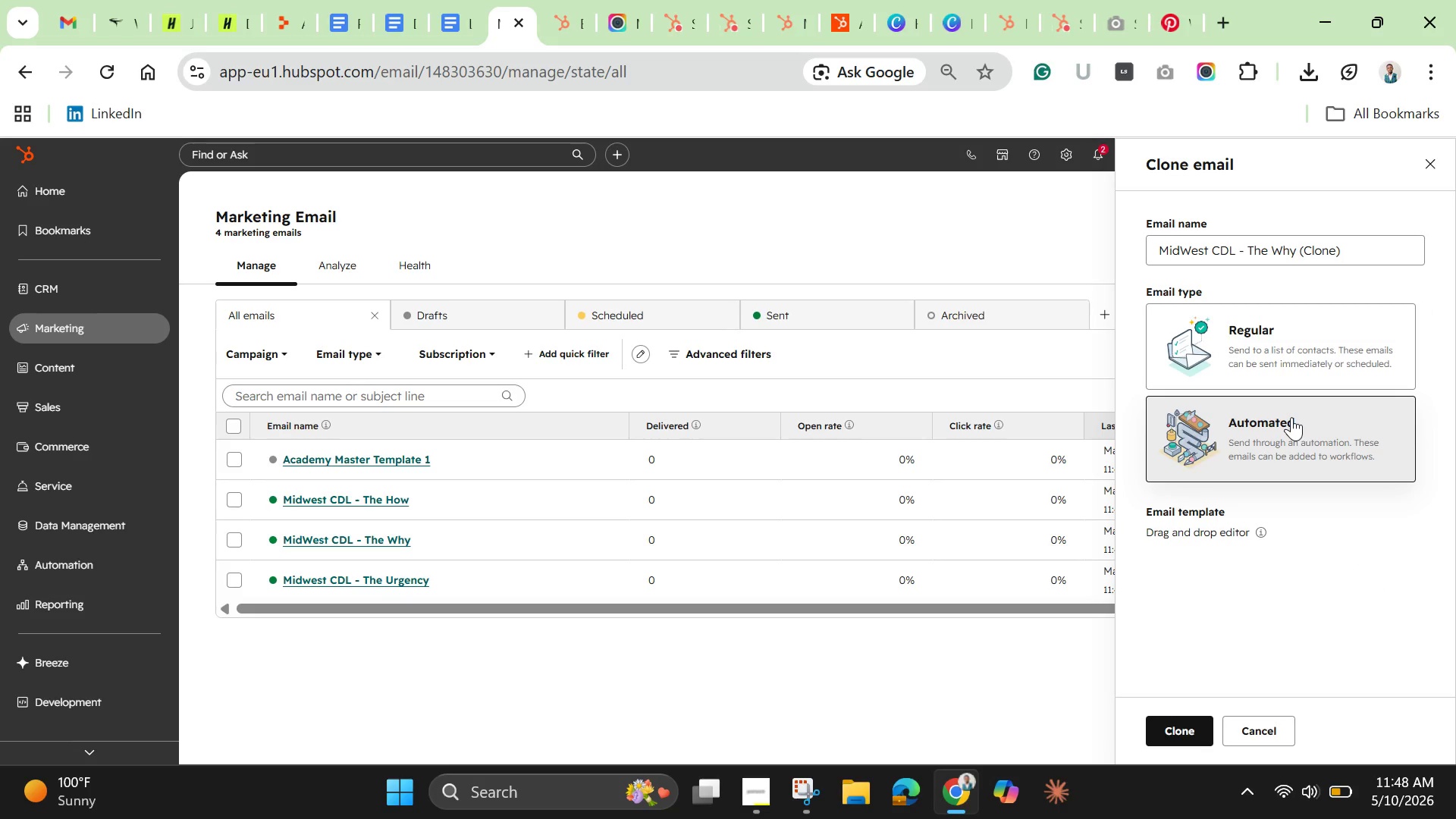 
left_click([1291, 417])
 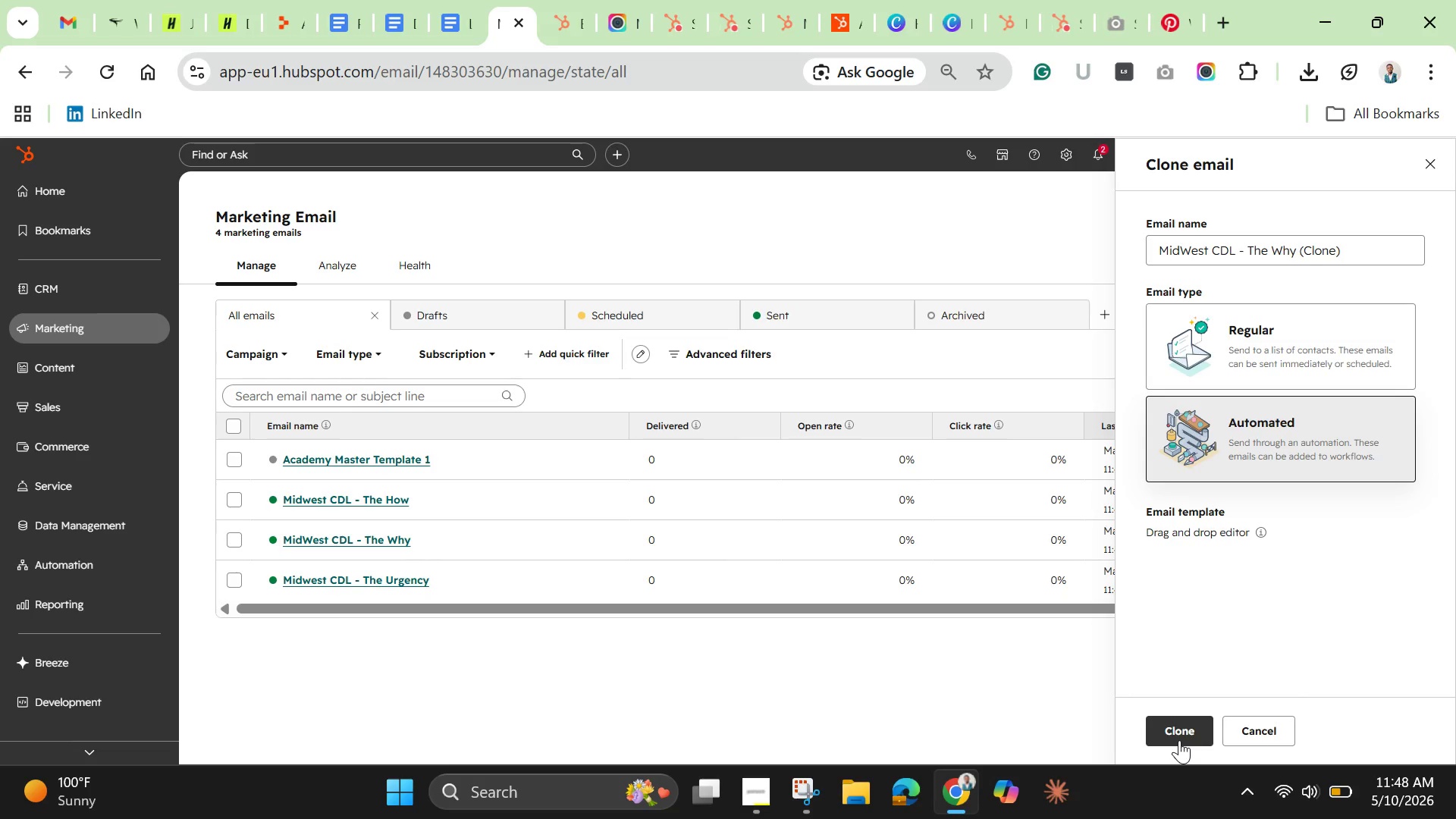 
left_click([1176, 727])
 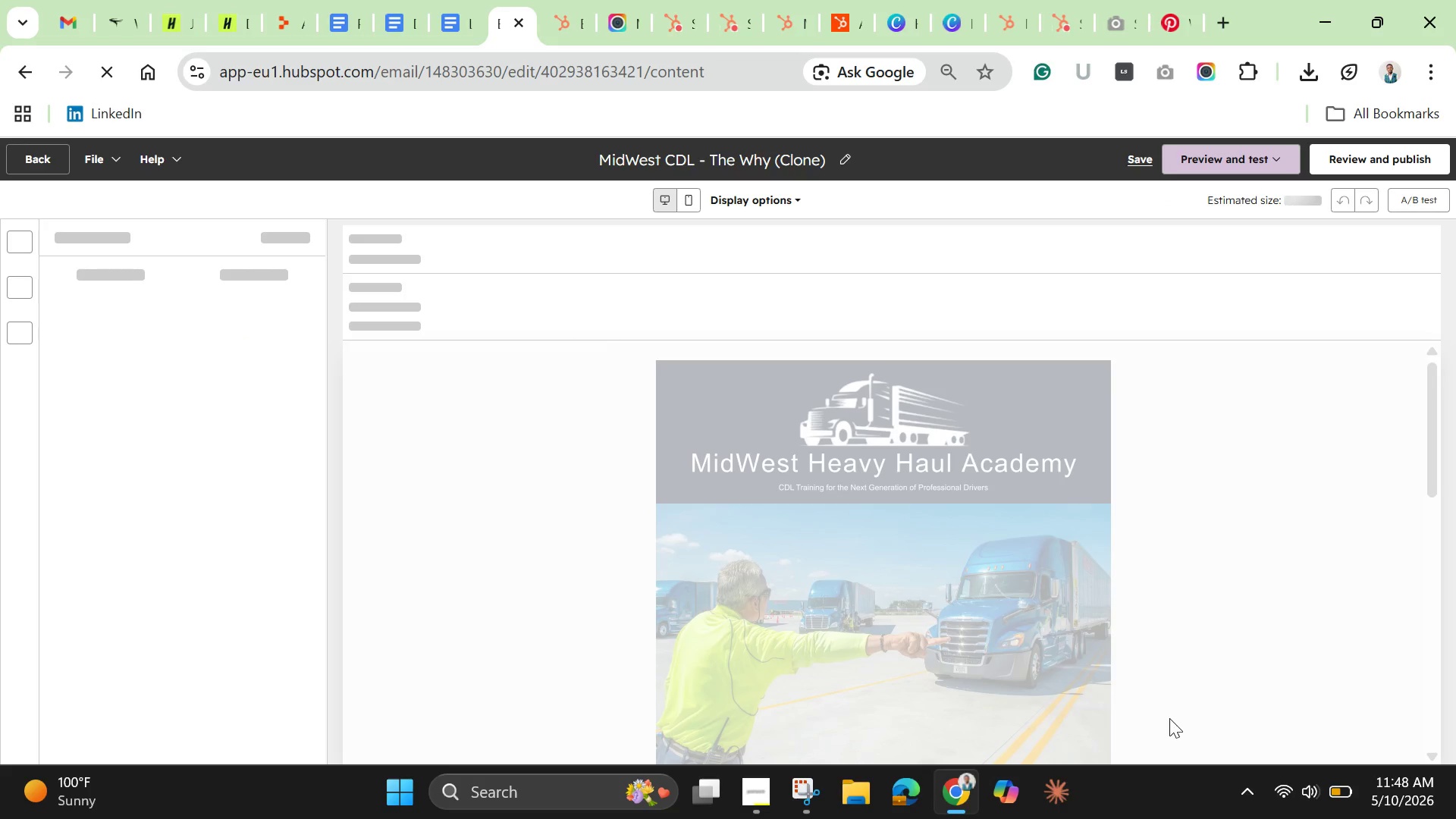 
wait(9.17)
 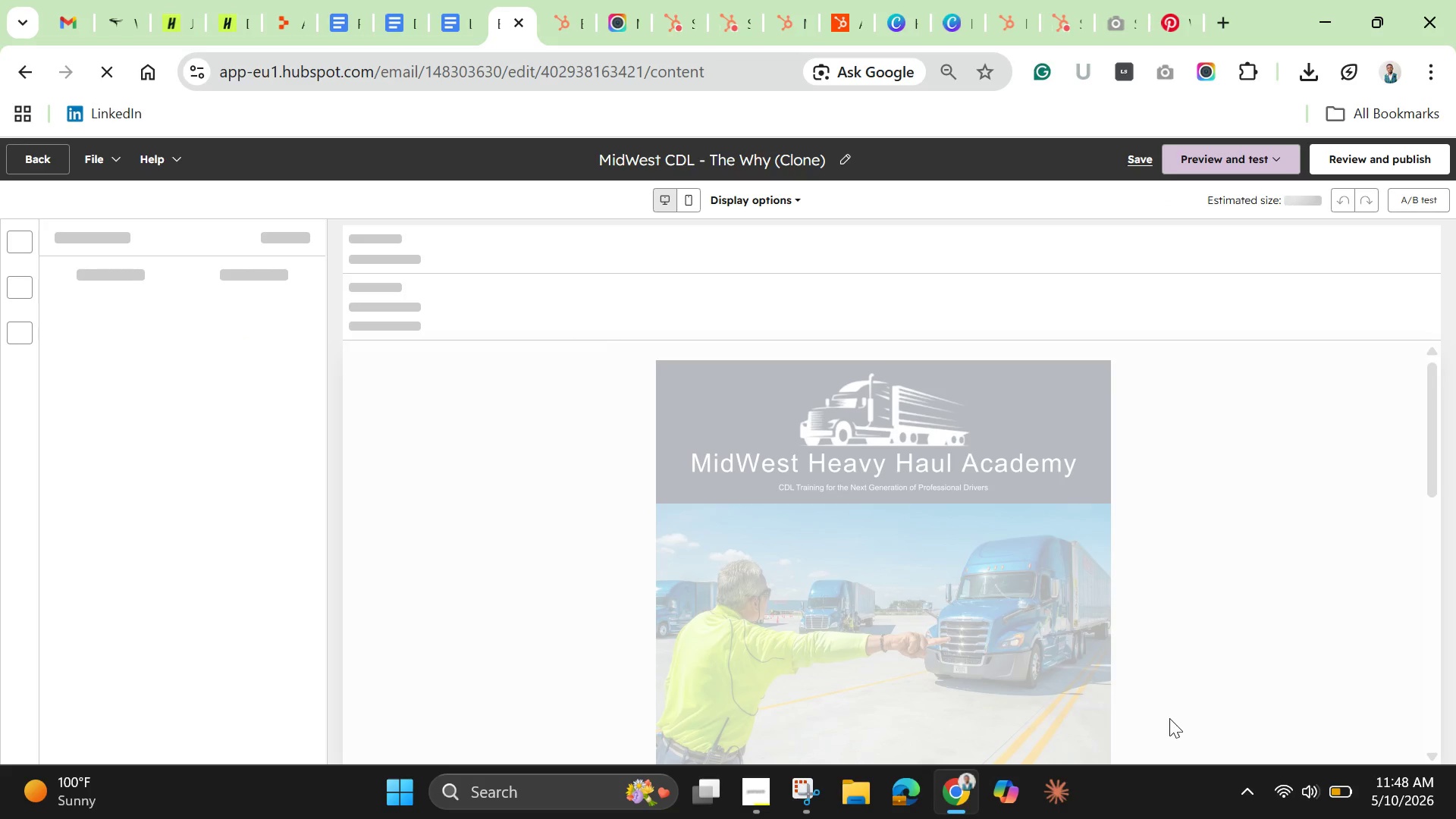 
double_click([802, 162])
 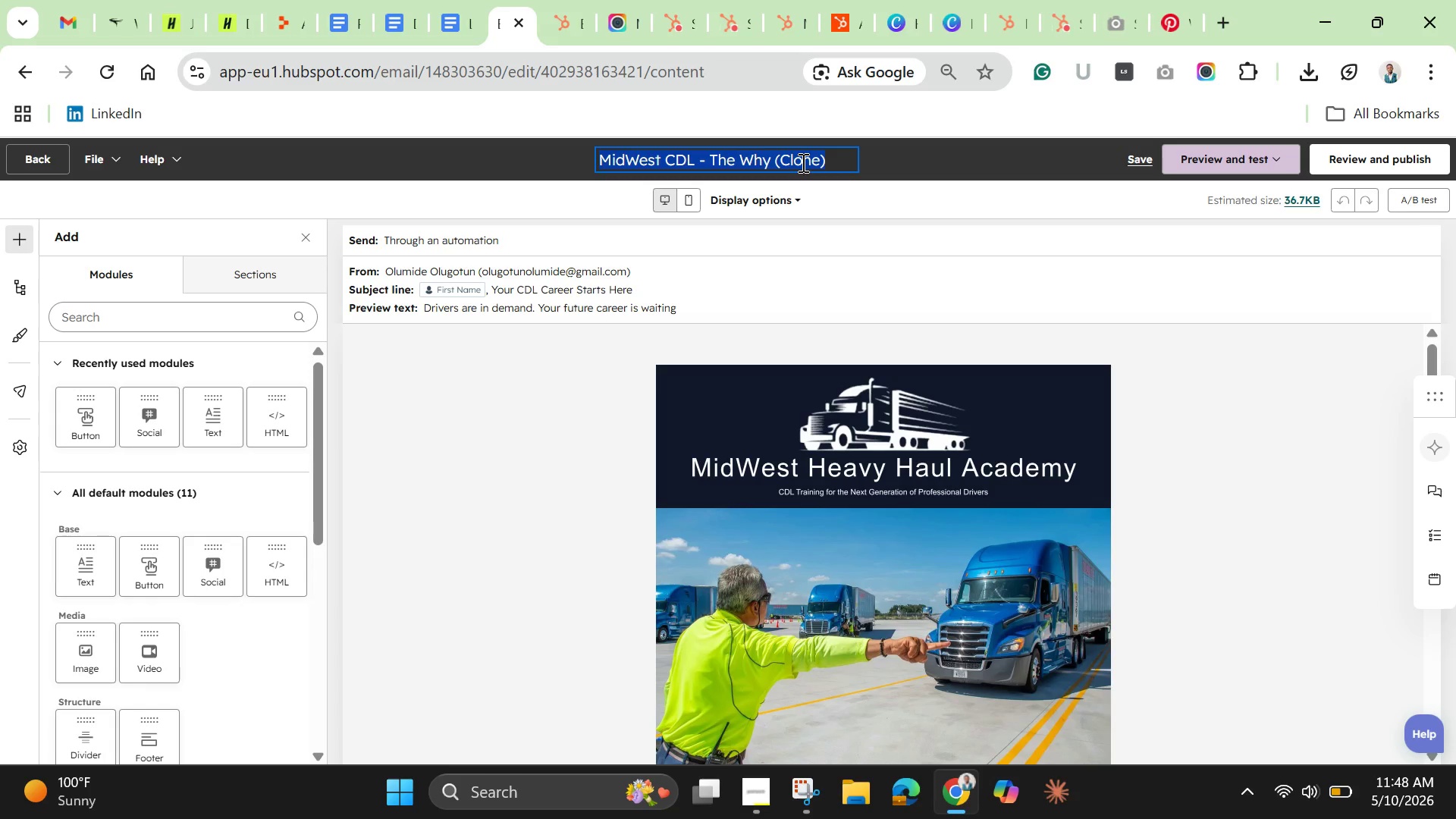 
triple_click([802, 162])
 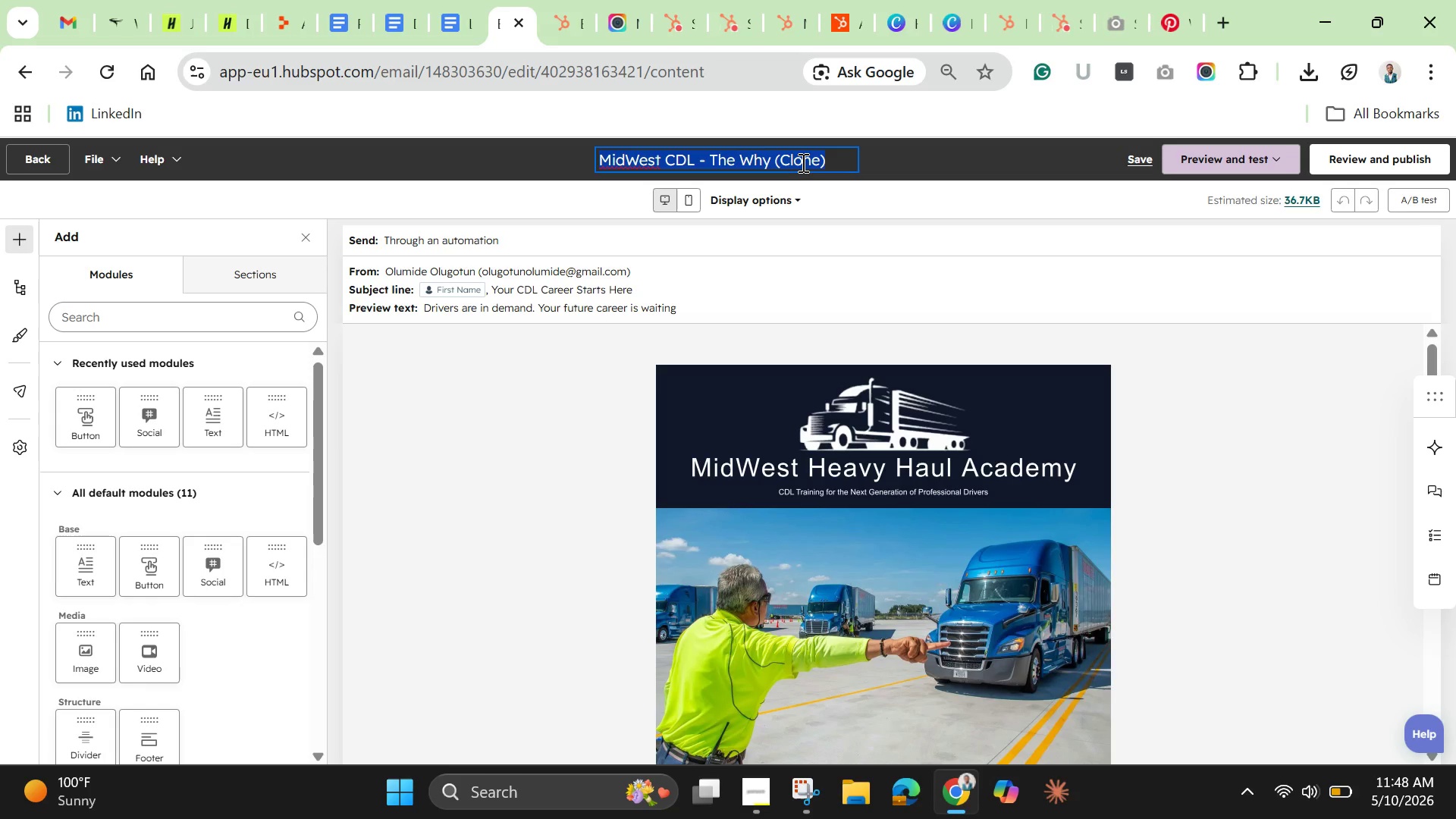 
key(Backspace)
 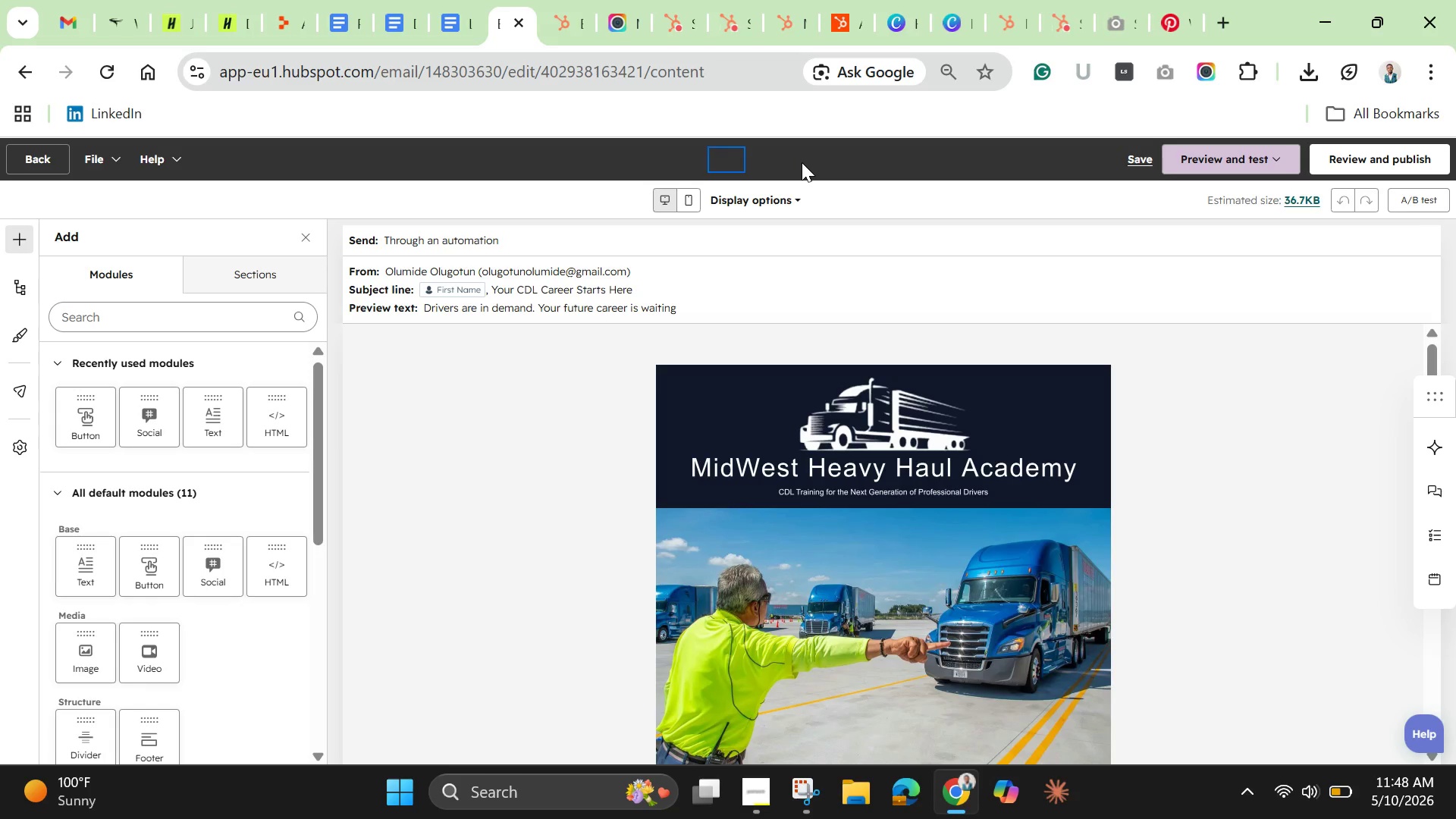 
key(Control+V)
 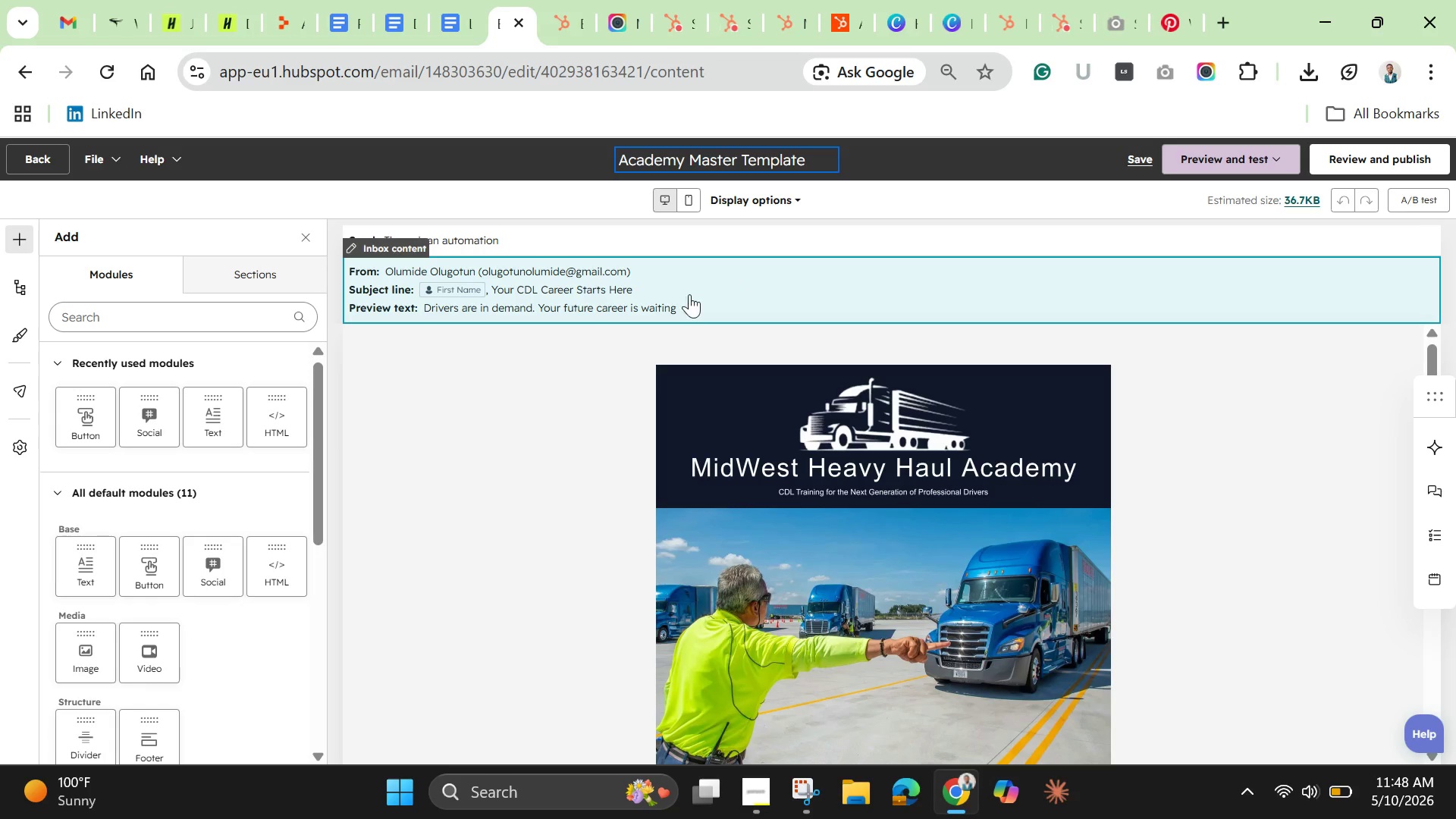 
left_click([656, 300])
 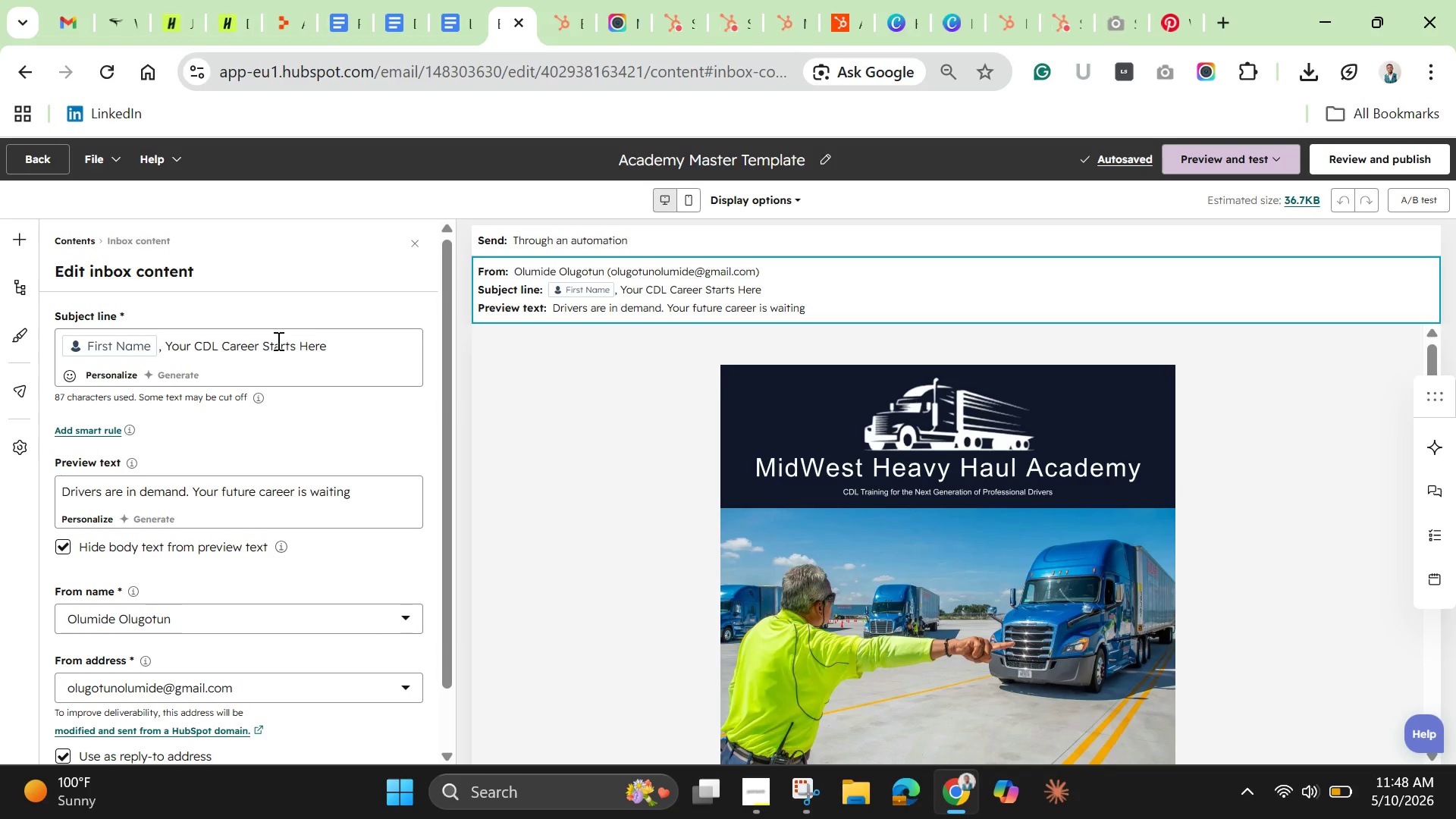 
double_click([271, 345])
 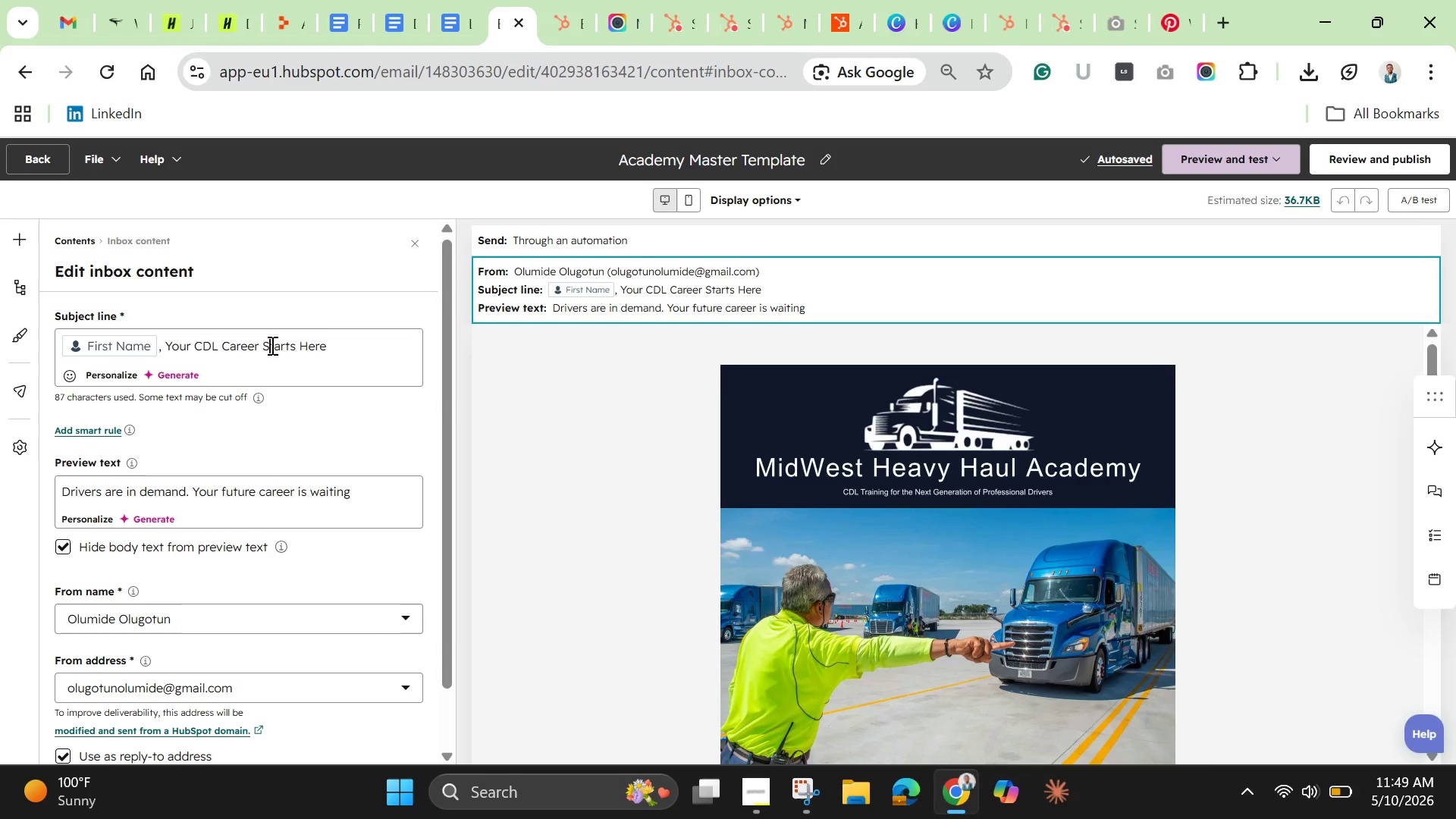 
triple_click([271, 345])
 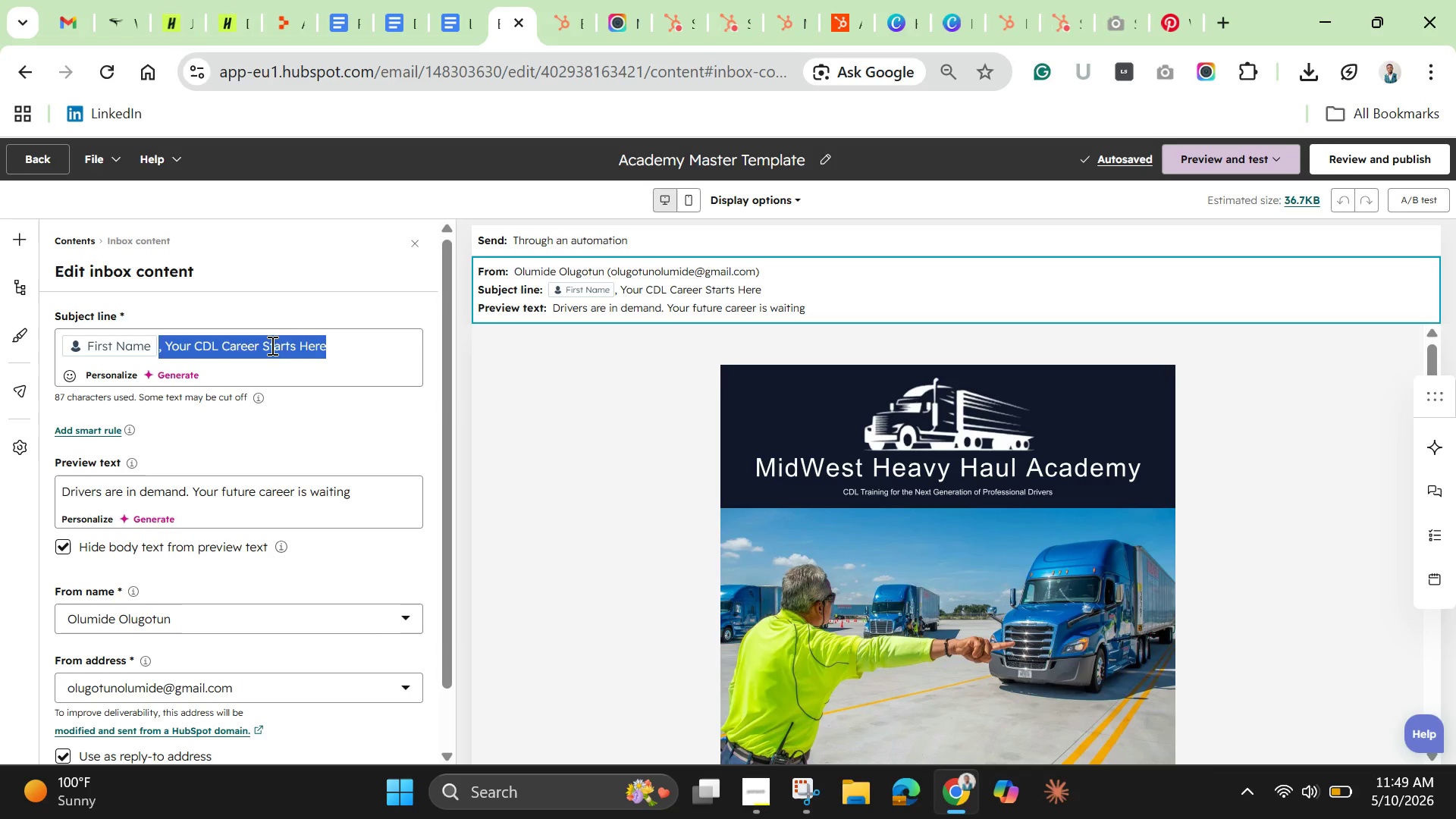 
triple_click([271, 345])
 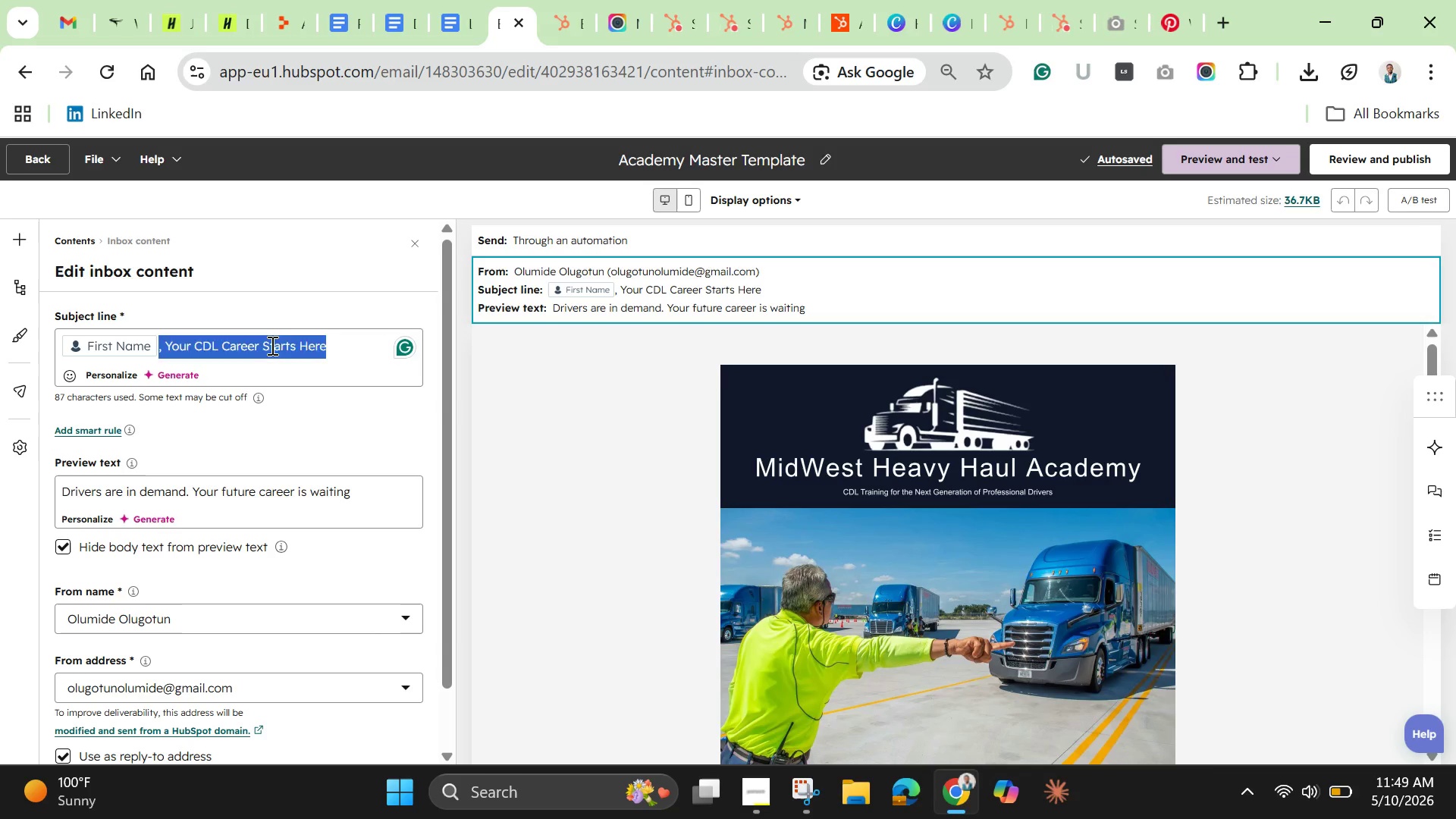 
double_click([271, 345])
 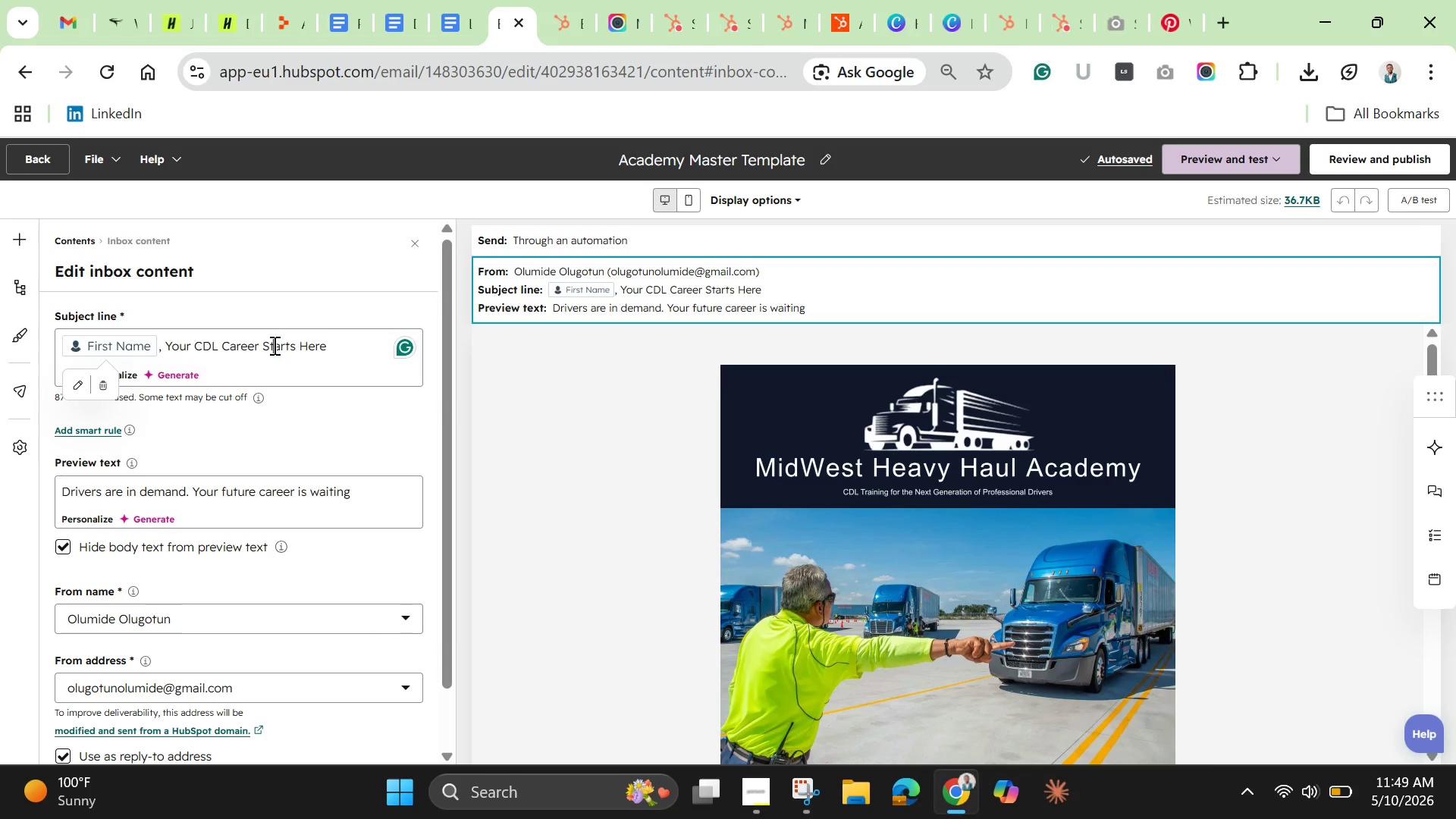 
triple_click([273, 345])
 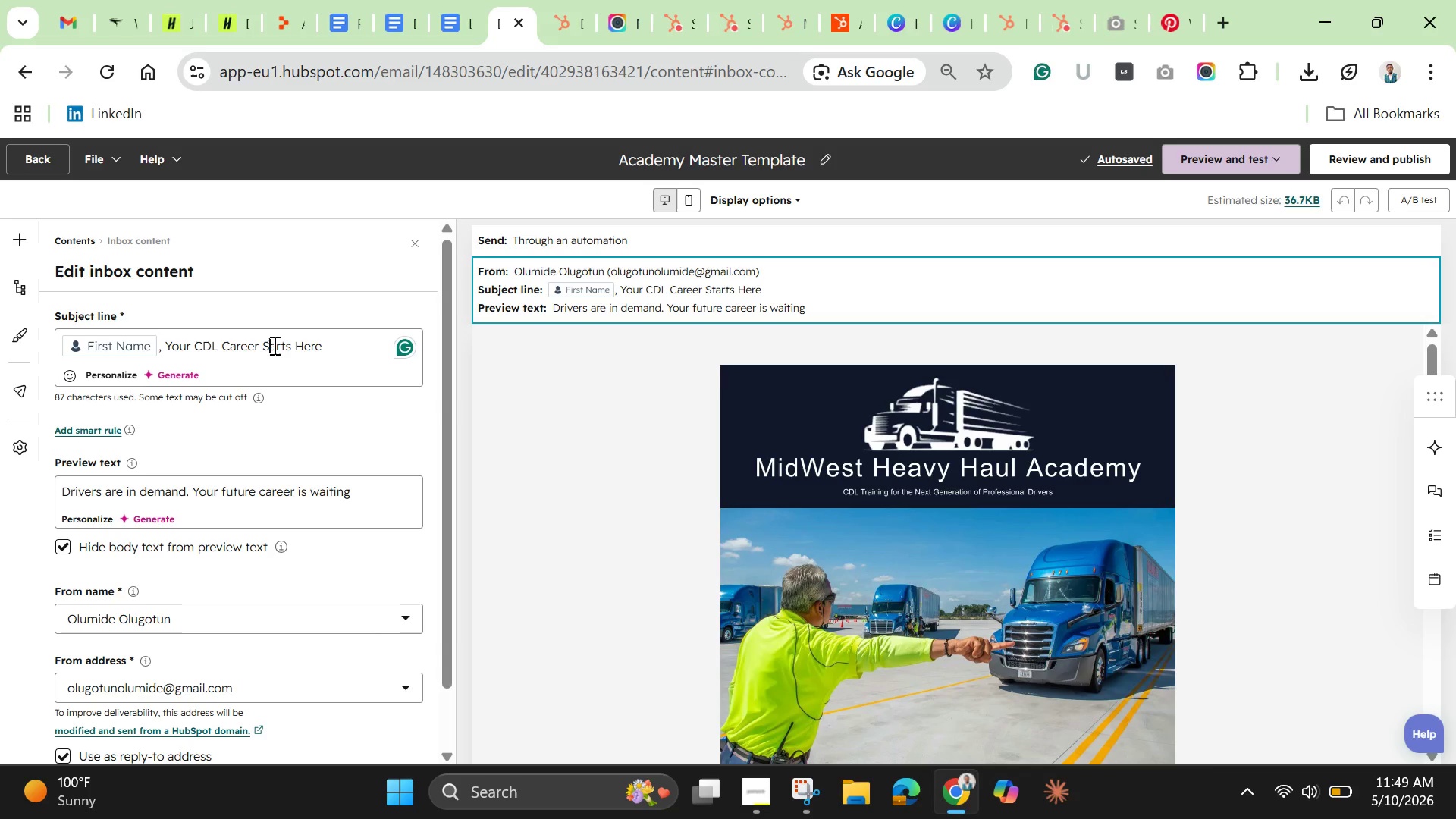 
hold_key(key=Backspace, duration=0.31)
 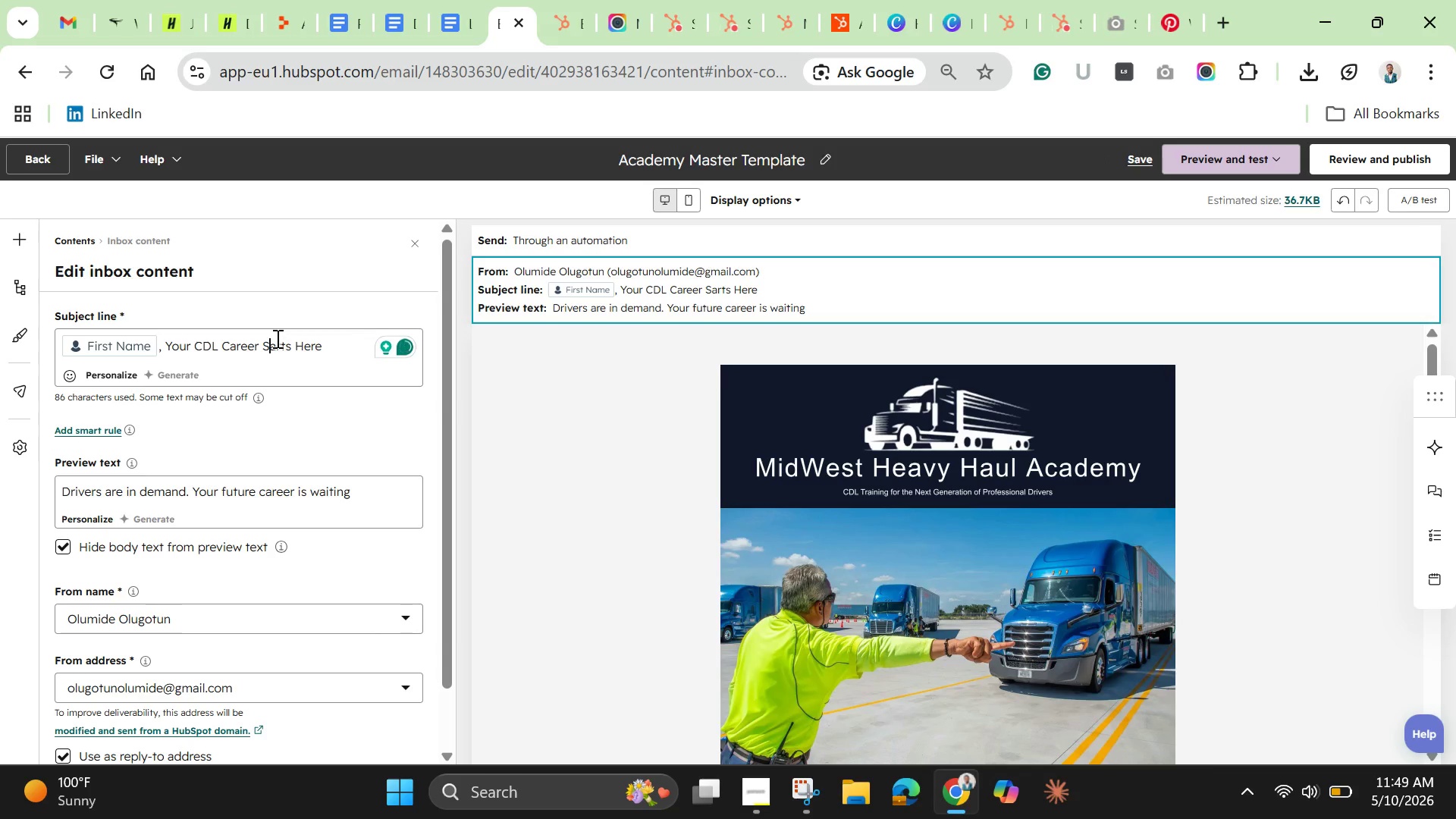 
key(Control+A)
 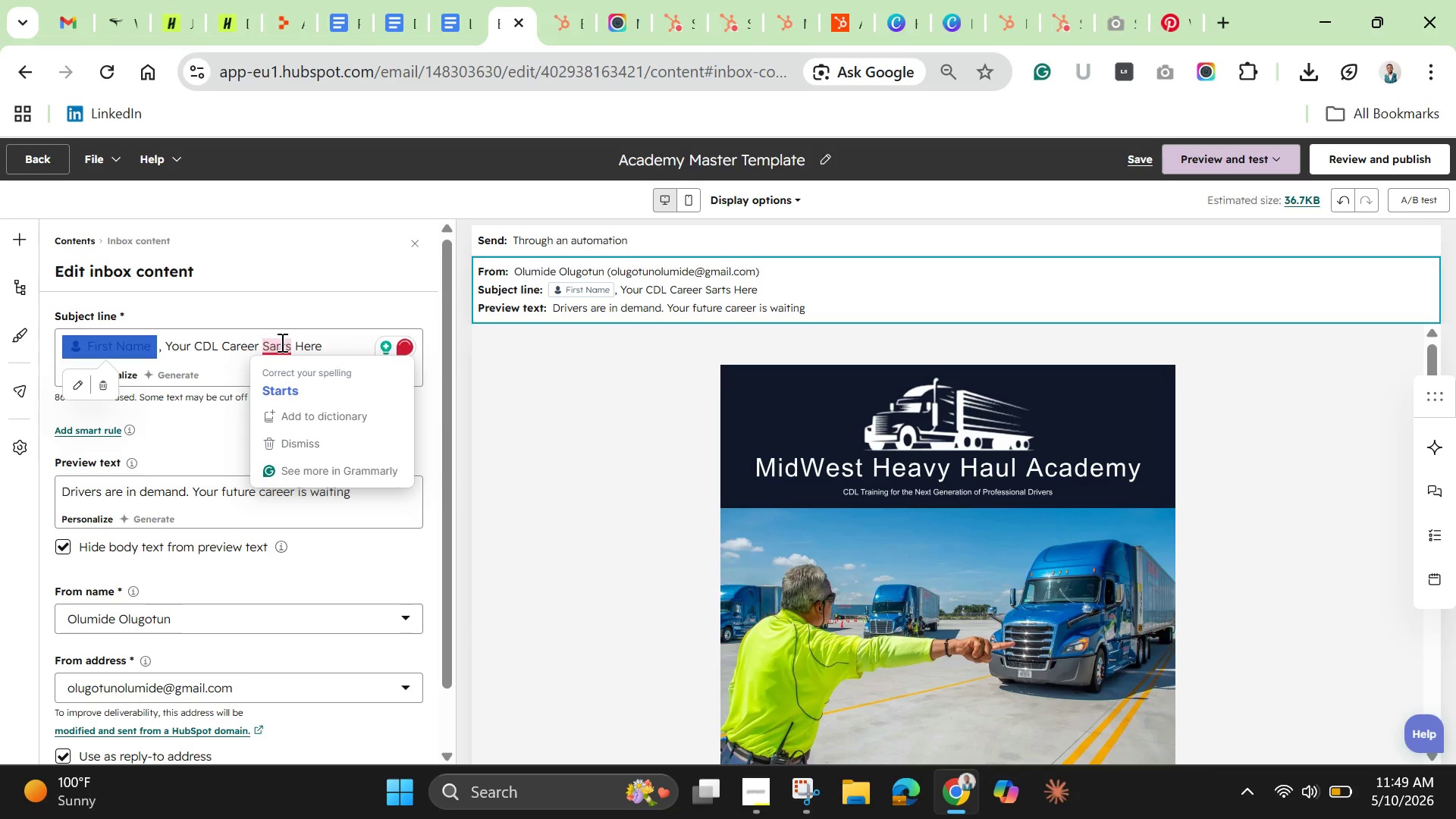 
key(Backspace)
 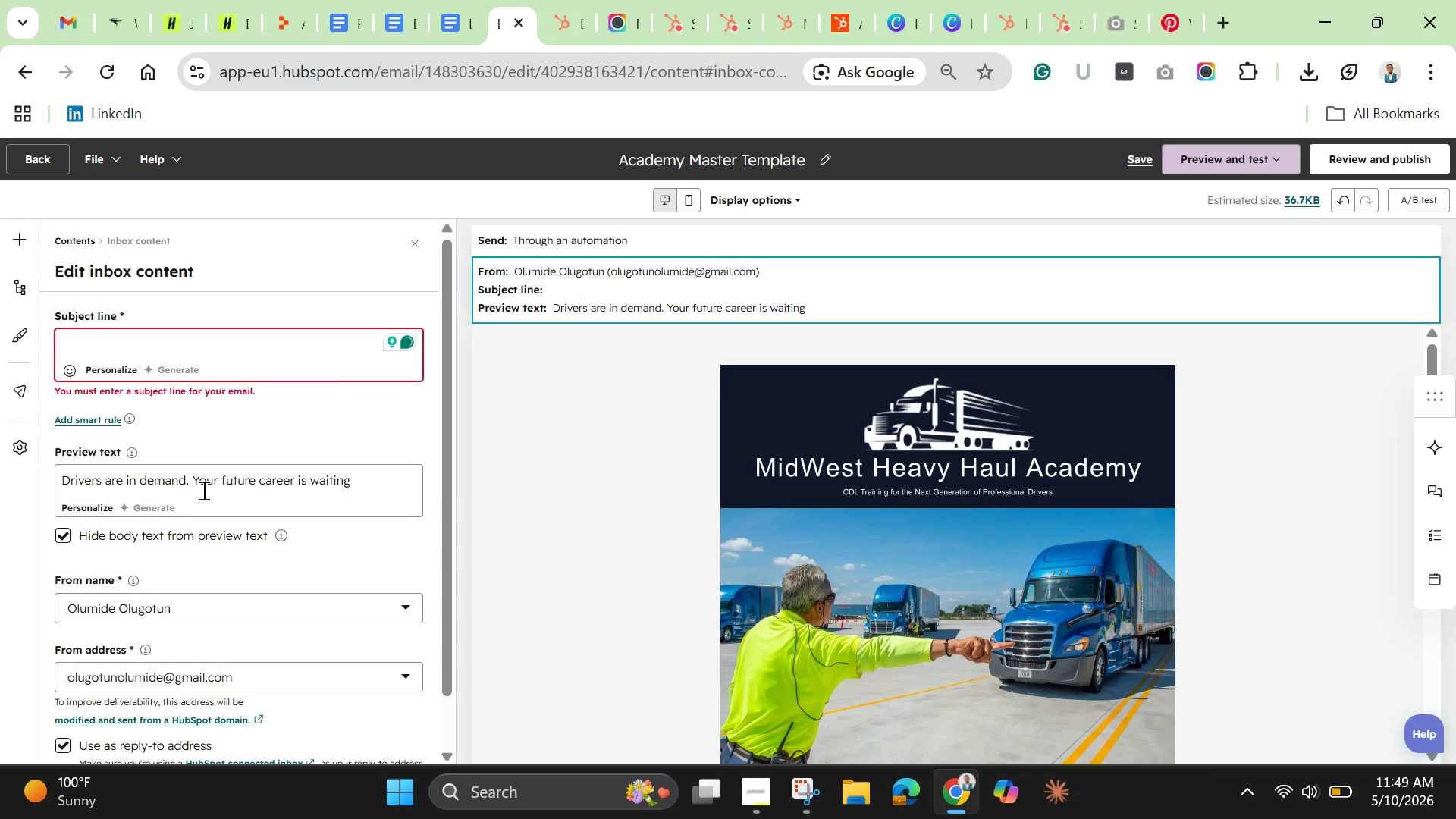 
double_click([204, 490])
 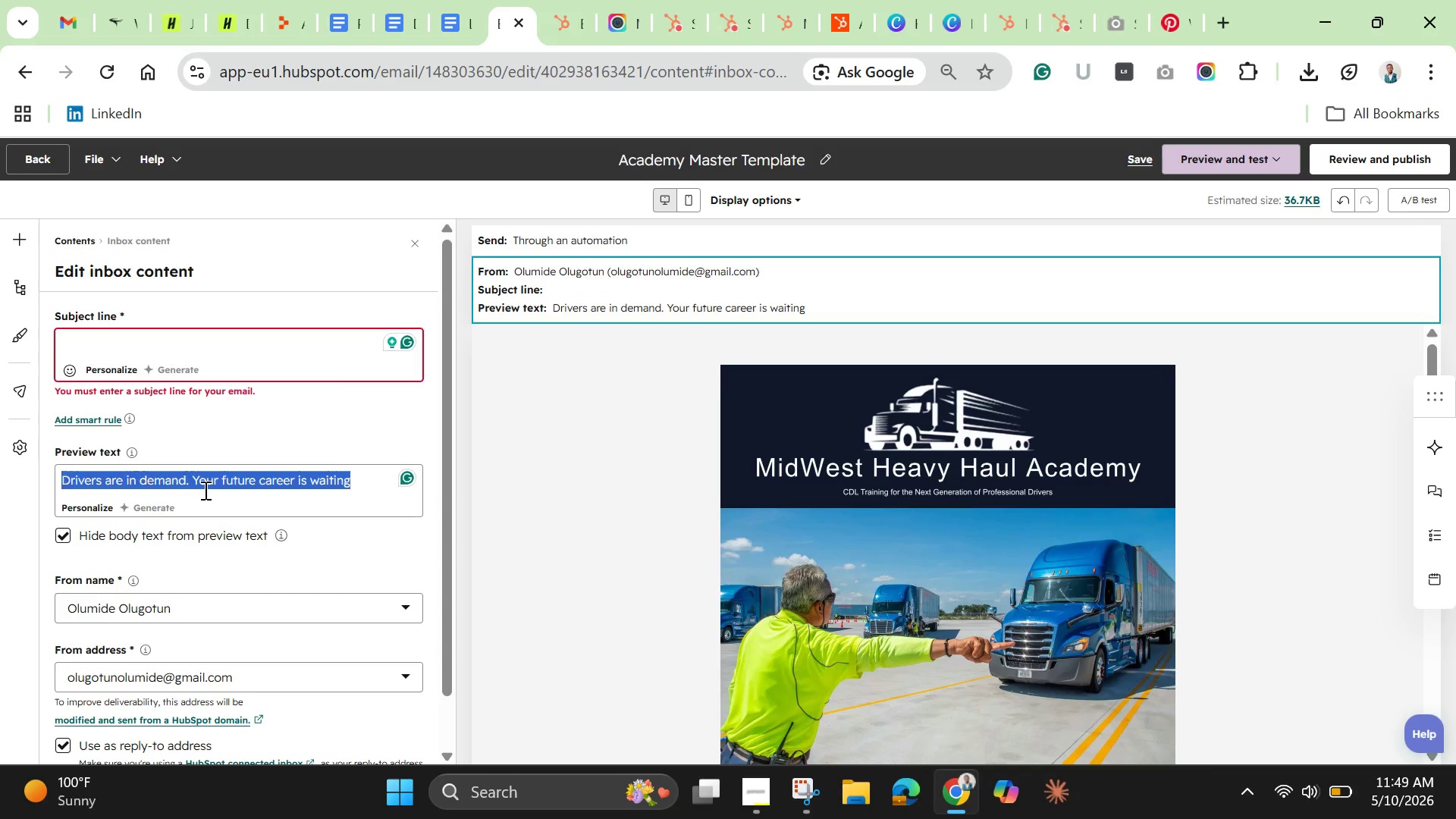 
triple_click([204, 490])
 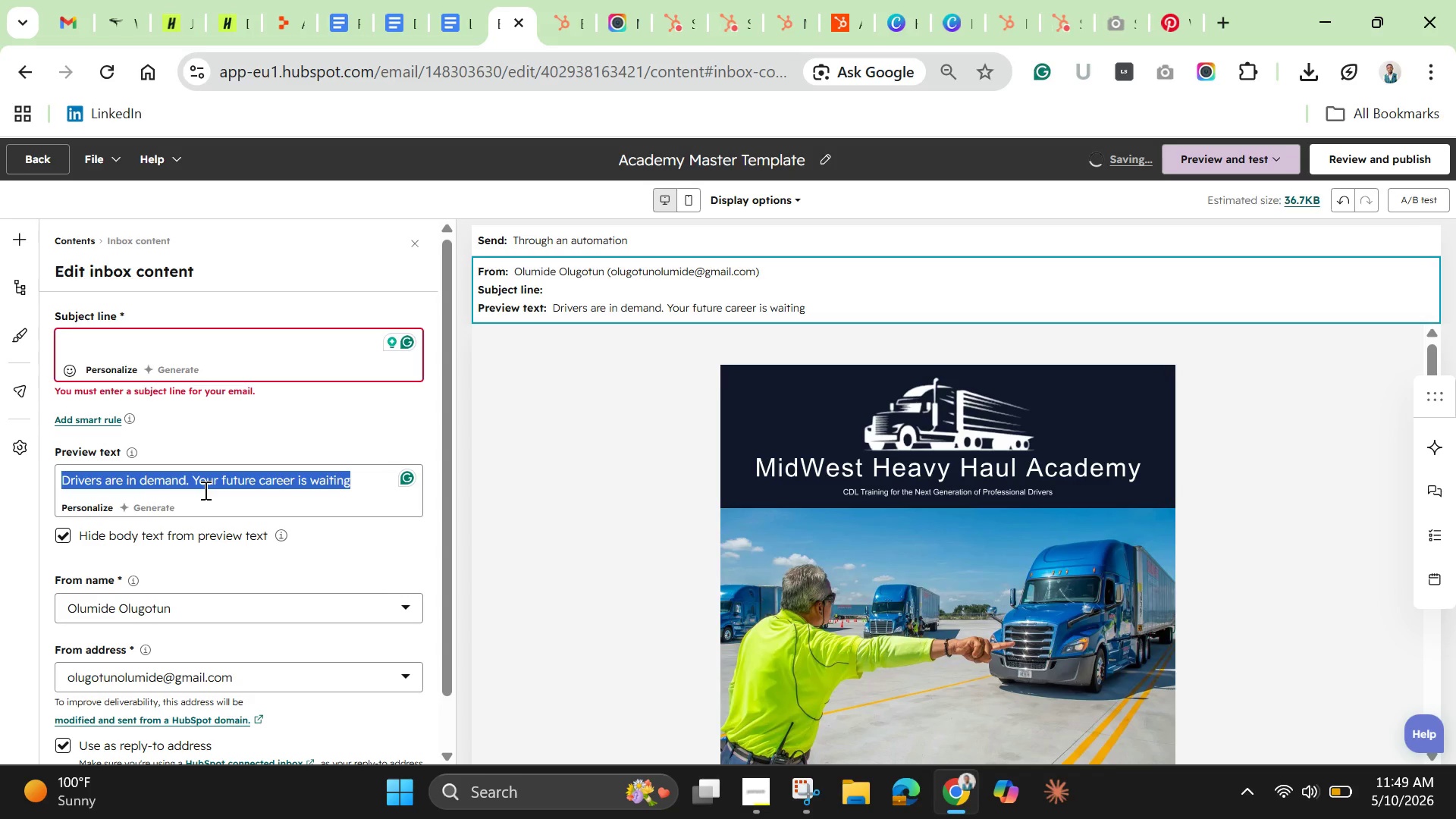 
key(Backspace)
 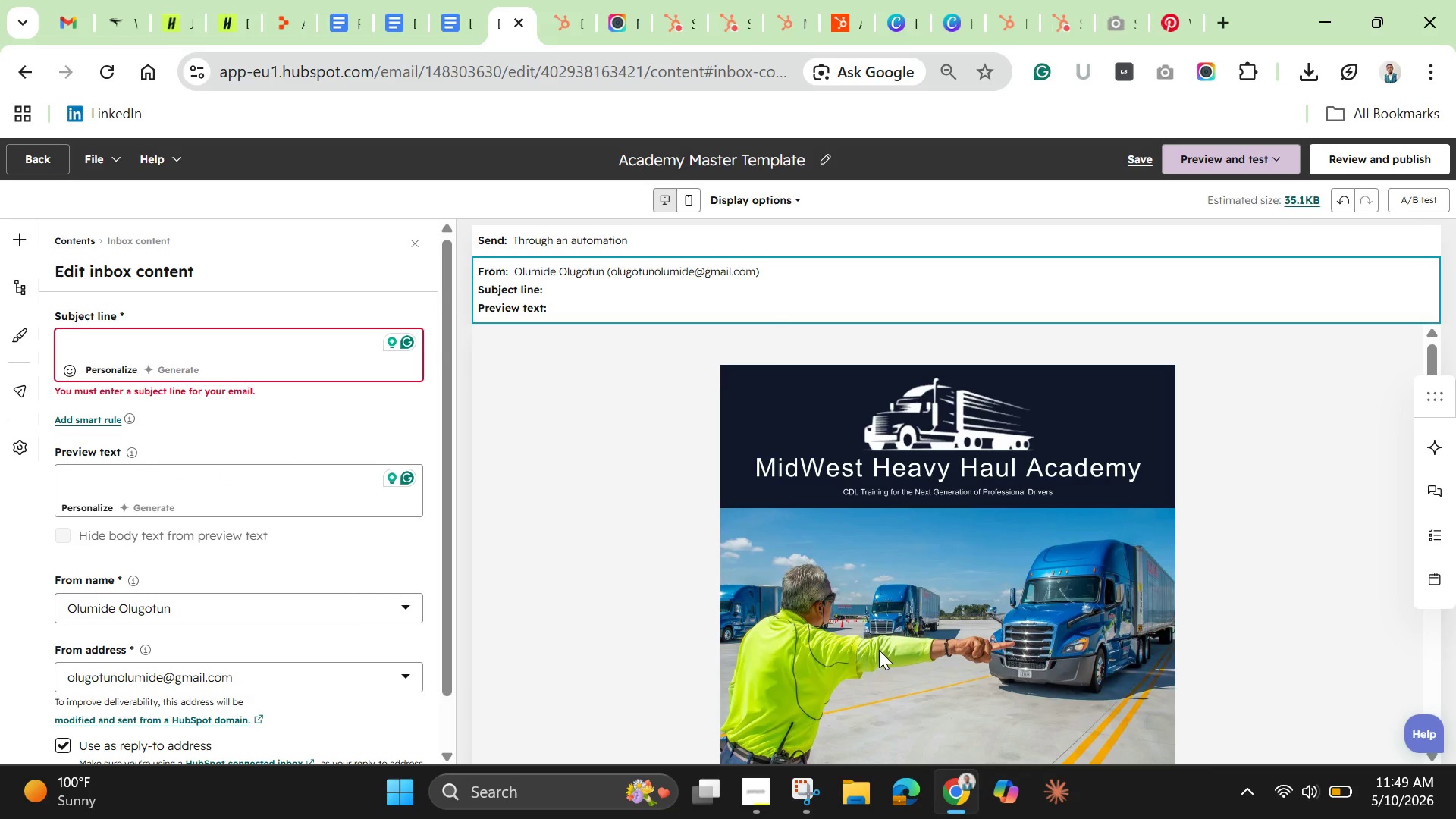 
scroll: coordinate [888, 584], scroll_direction: down, amount: 3.0
 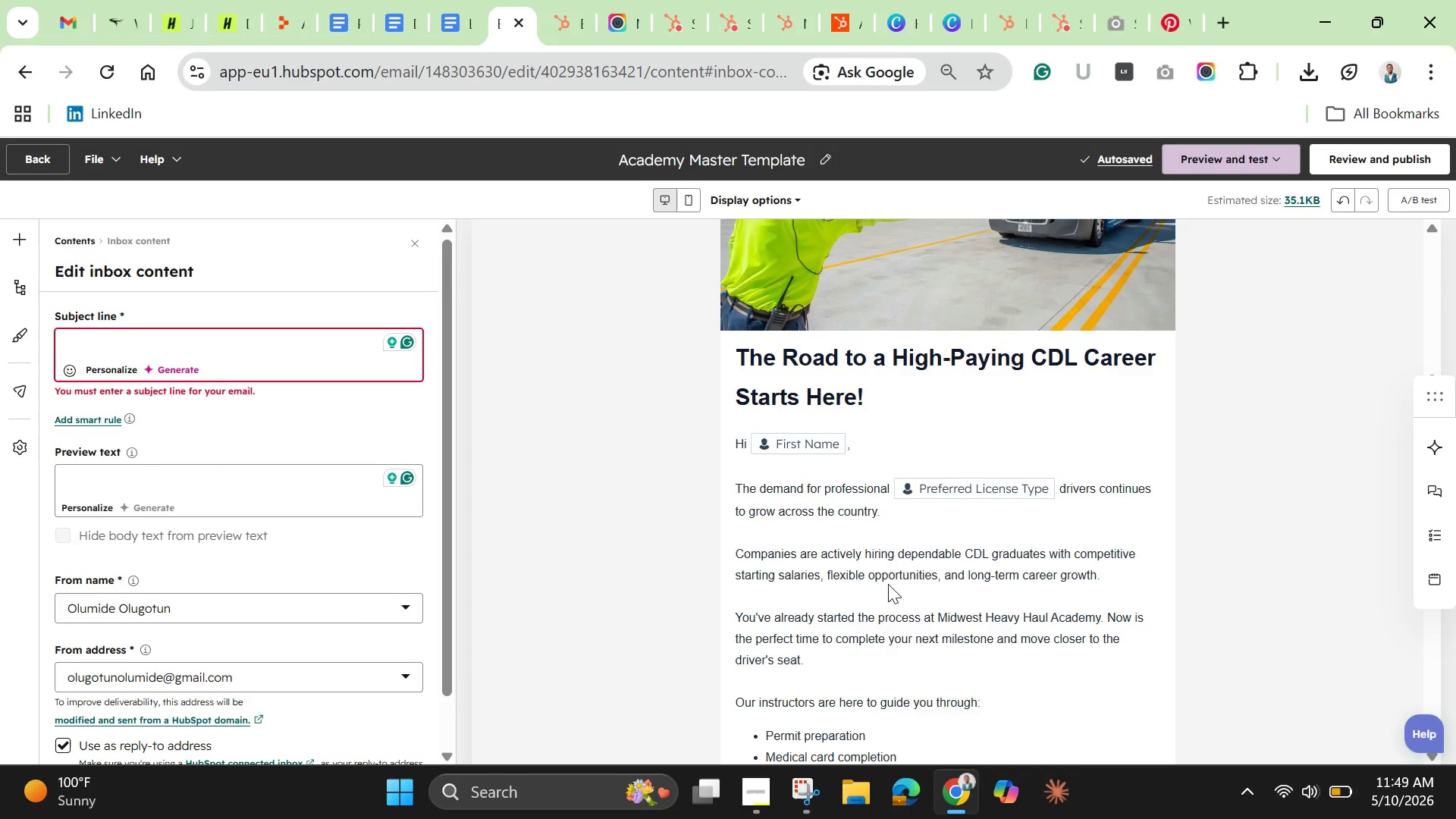 
scroll: coordinate [888, 584], scroll_direction: up, amount: 2.0
 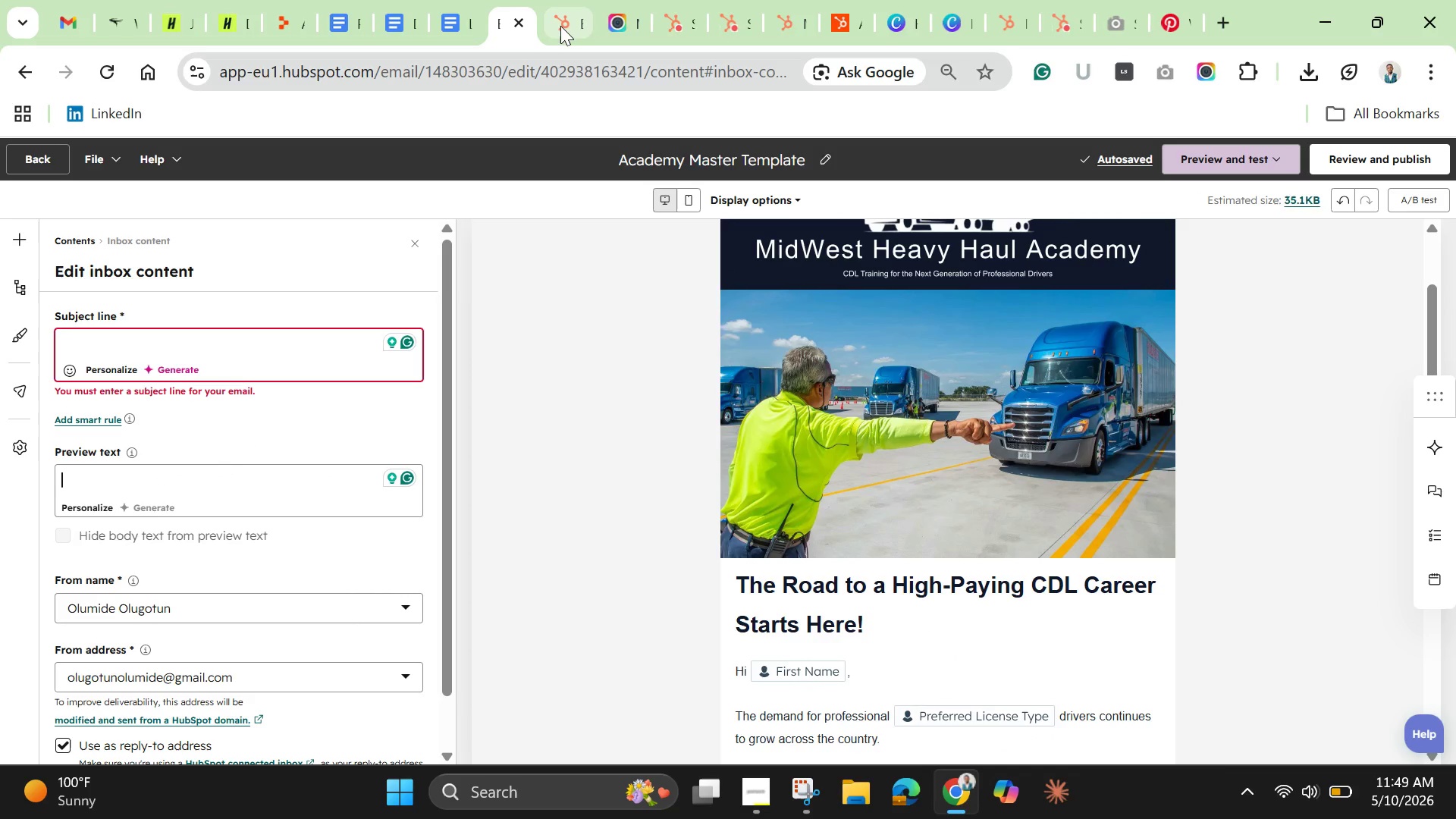 
left_click([562, 26])
 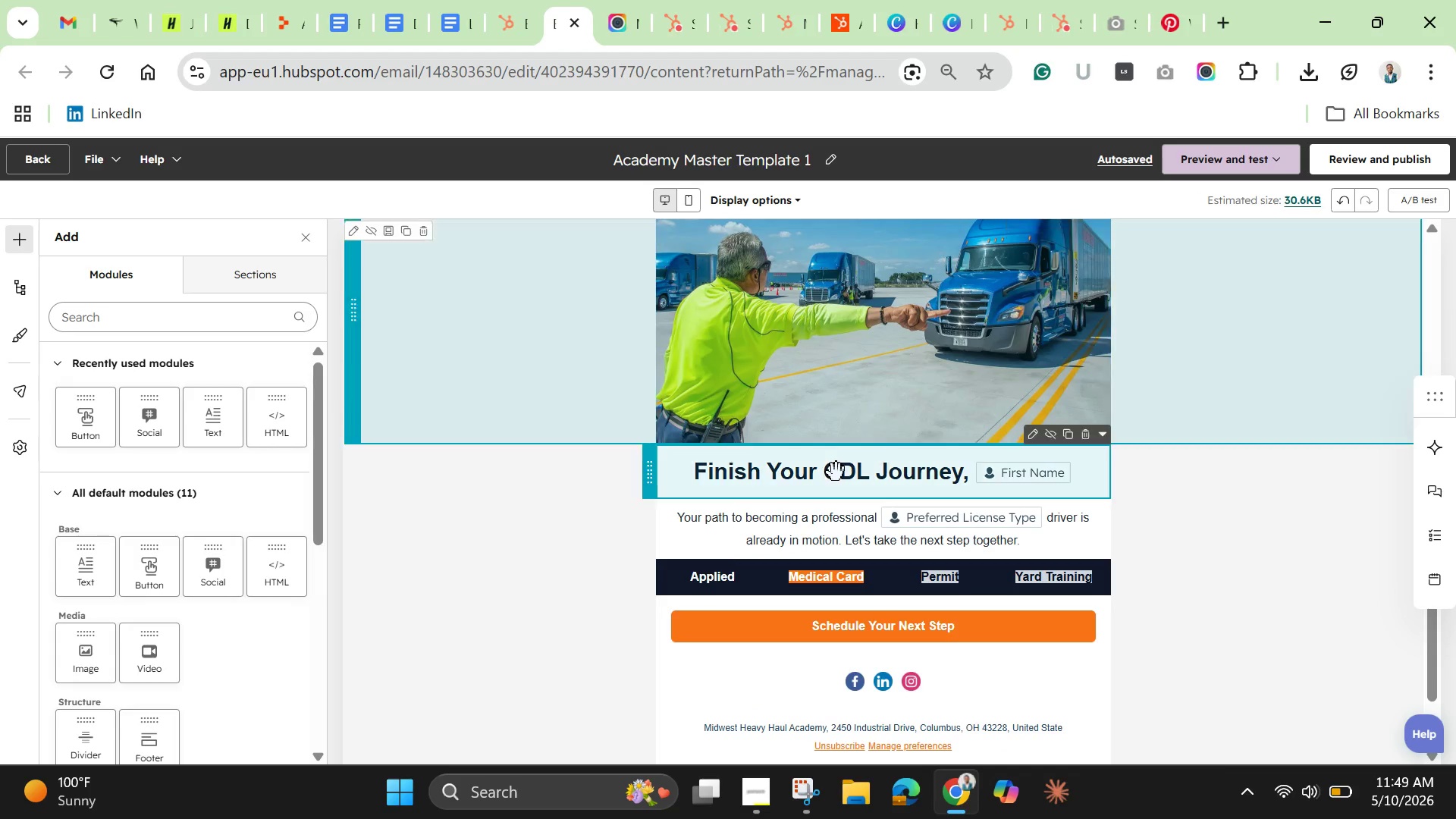 
left_click([836, 472])
 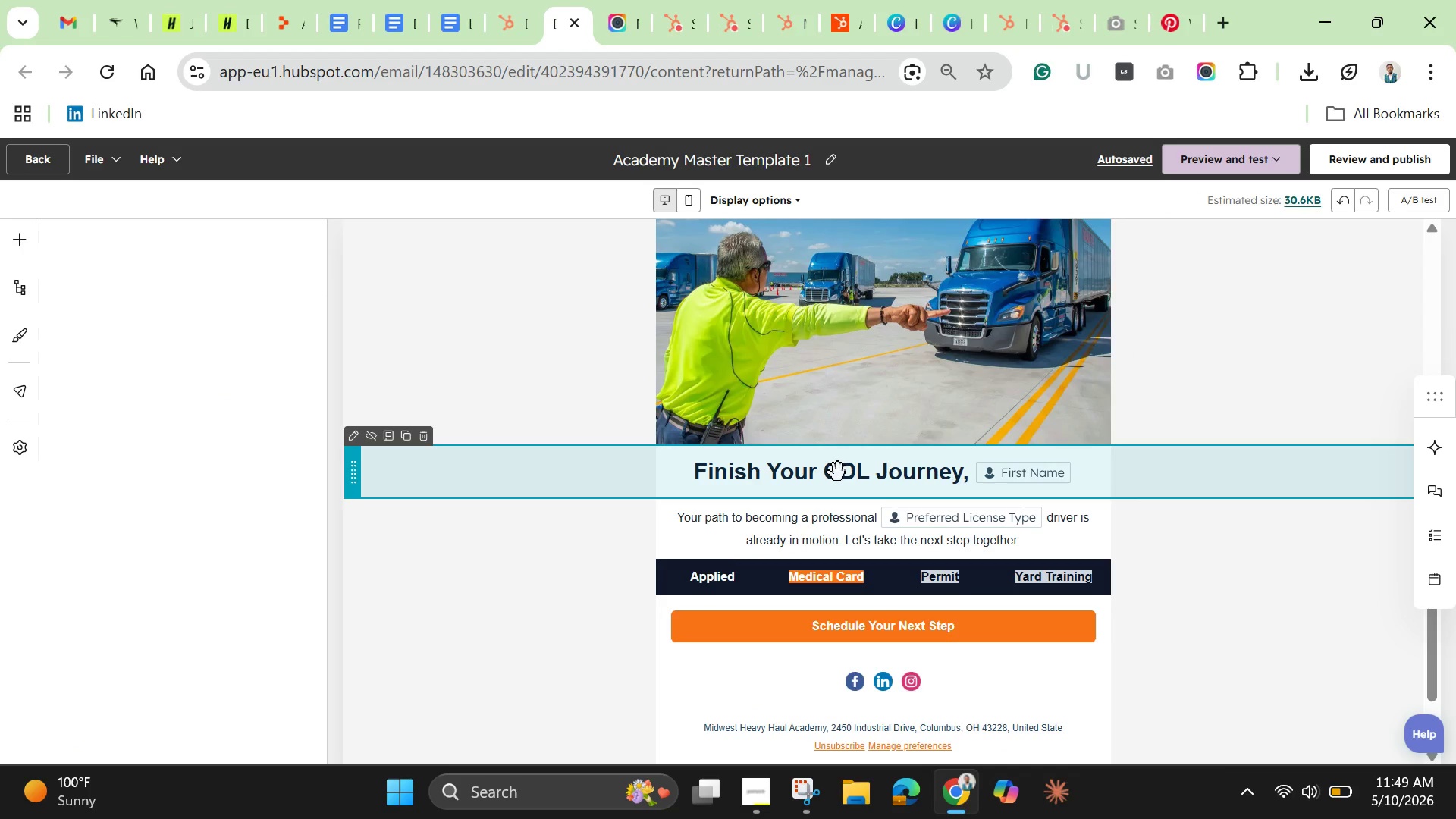 
double_click([838, 472])
 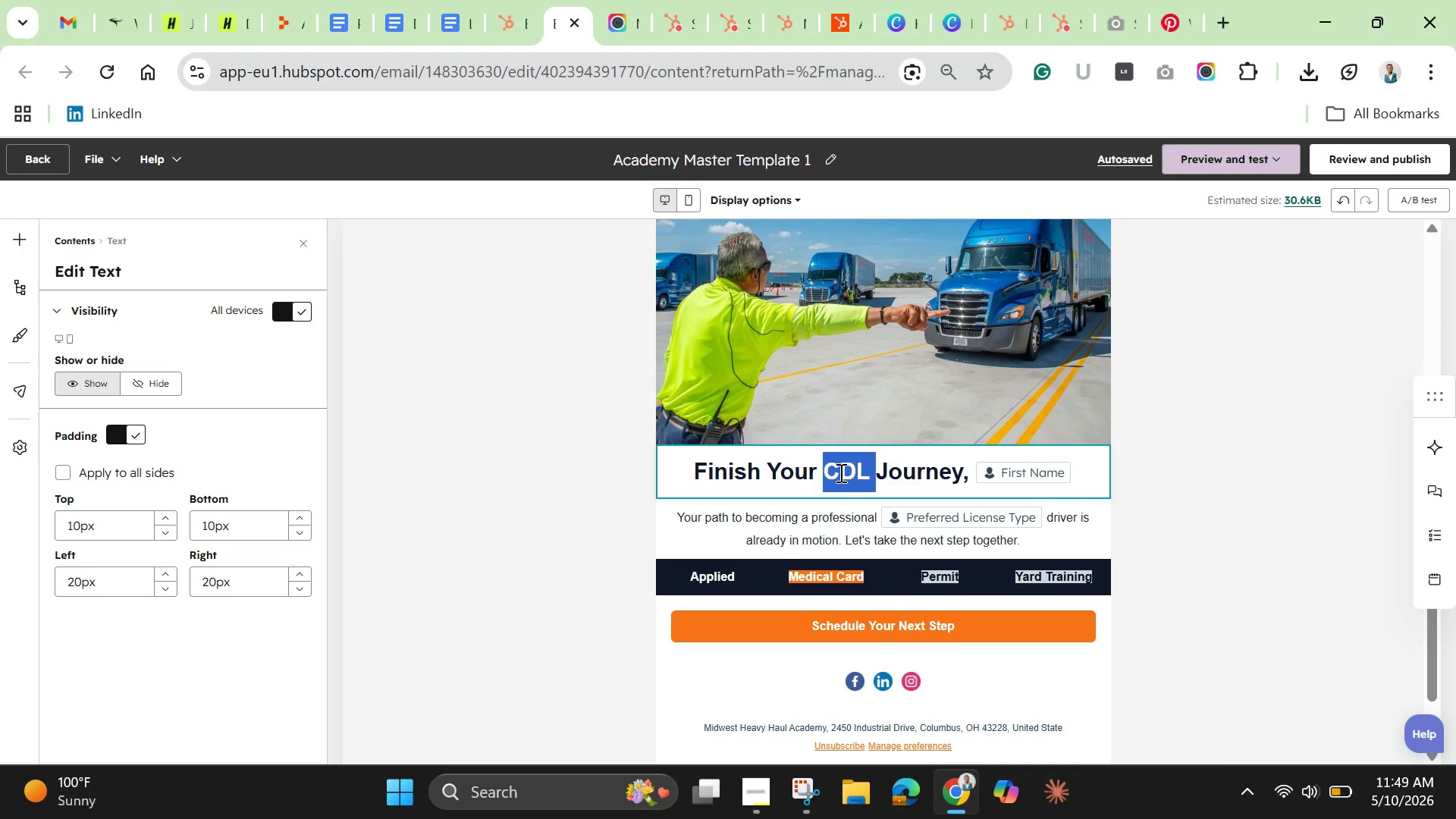 
double_click([839, 472])
 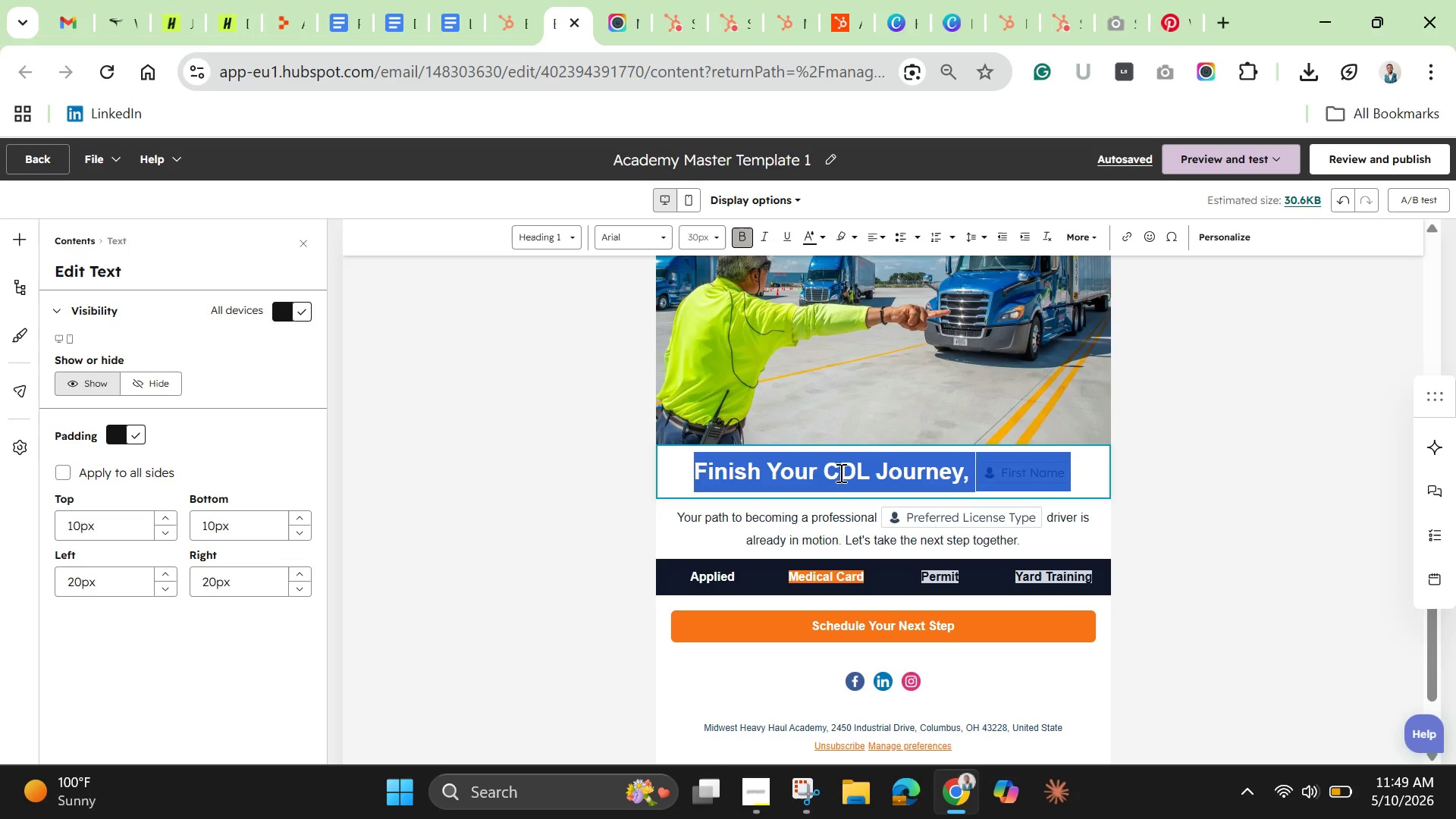 
triple_click([839, 472])
 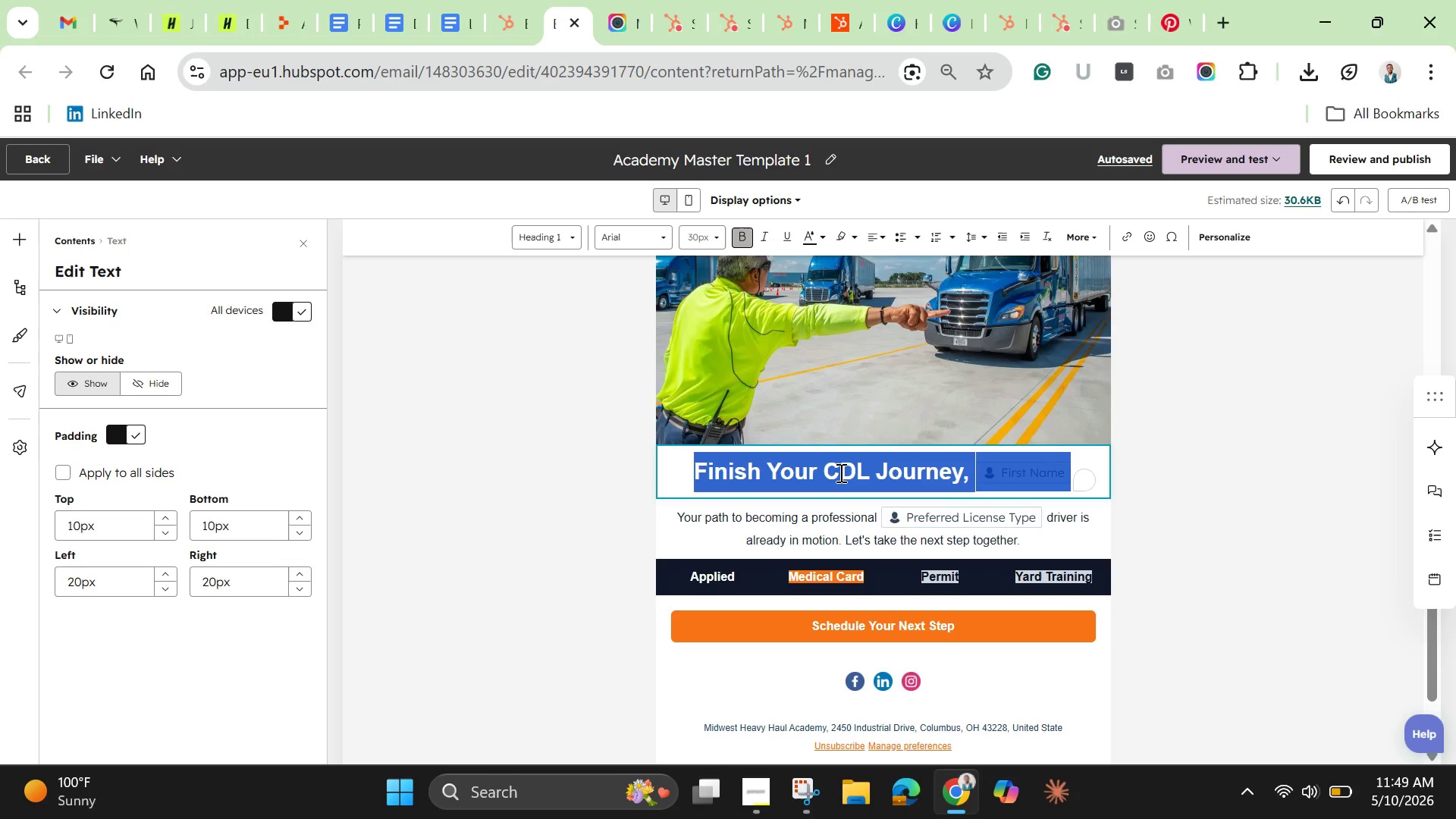 
key(Control+C)
 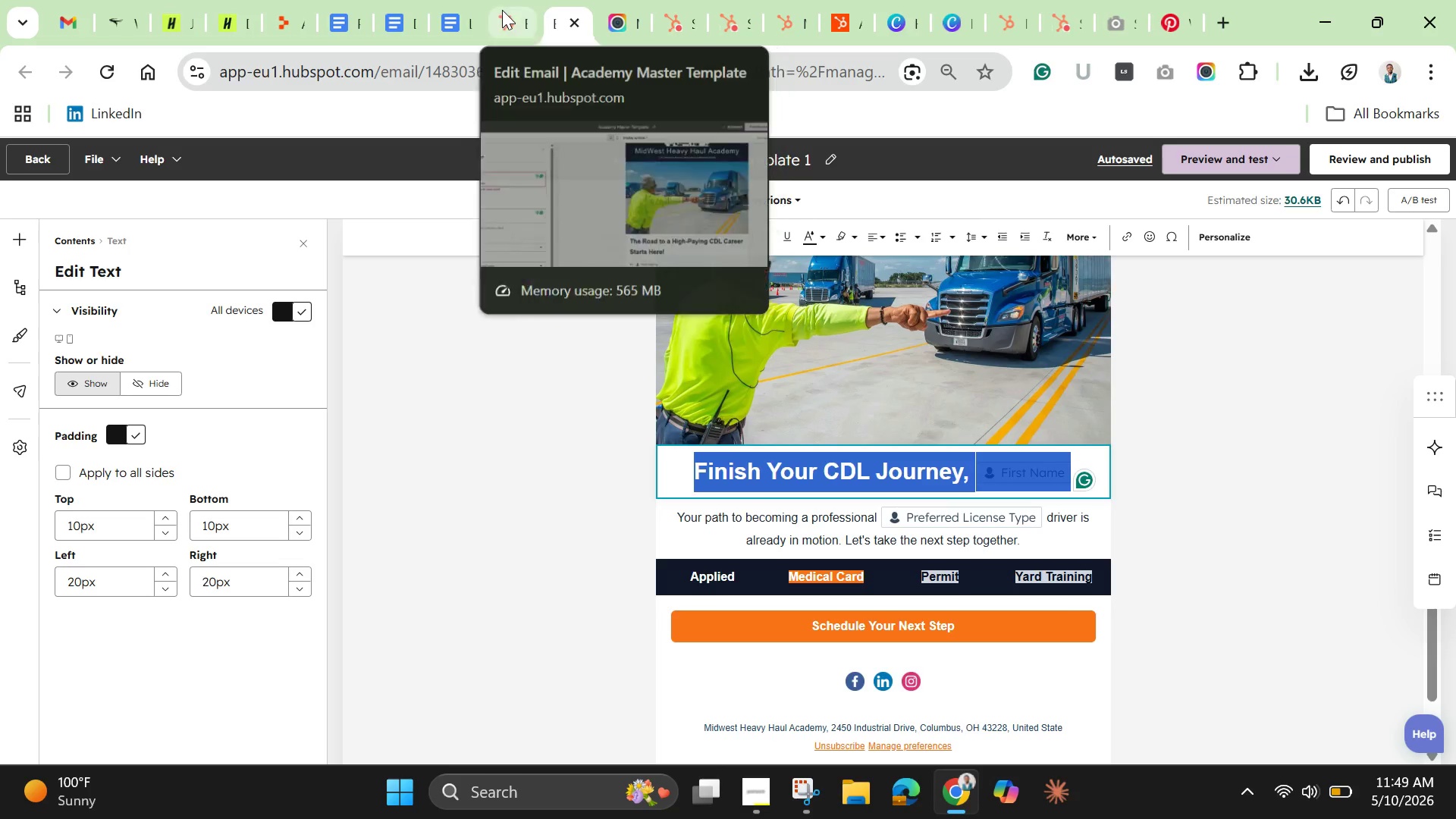 
left_click([502, 10])
 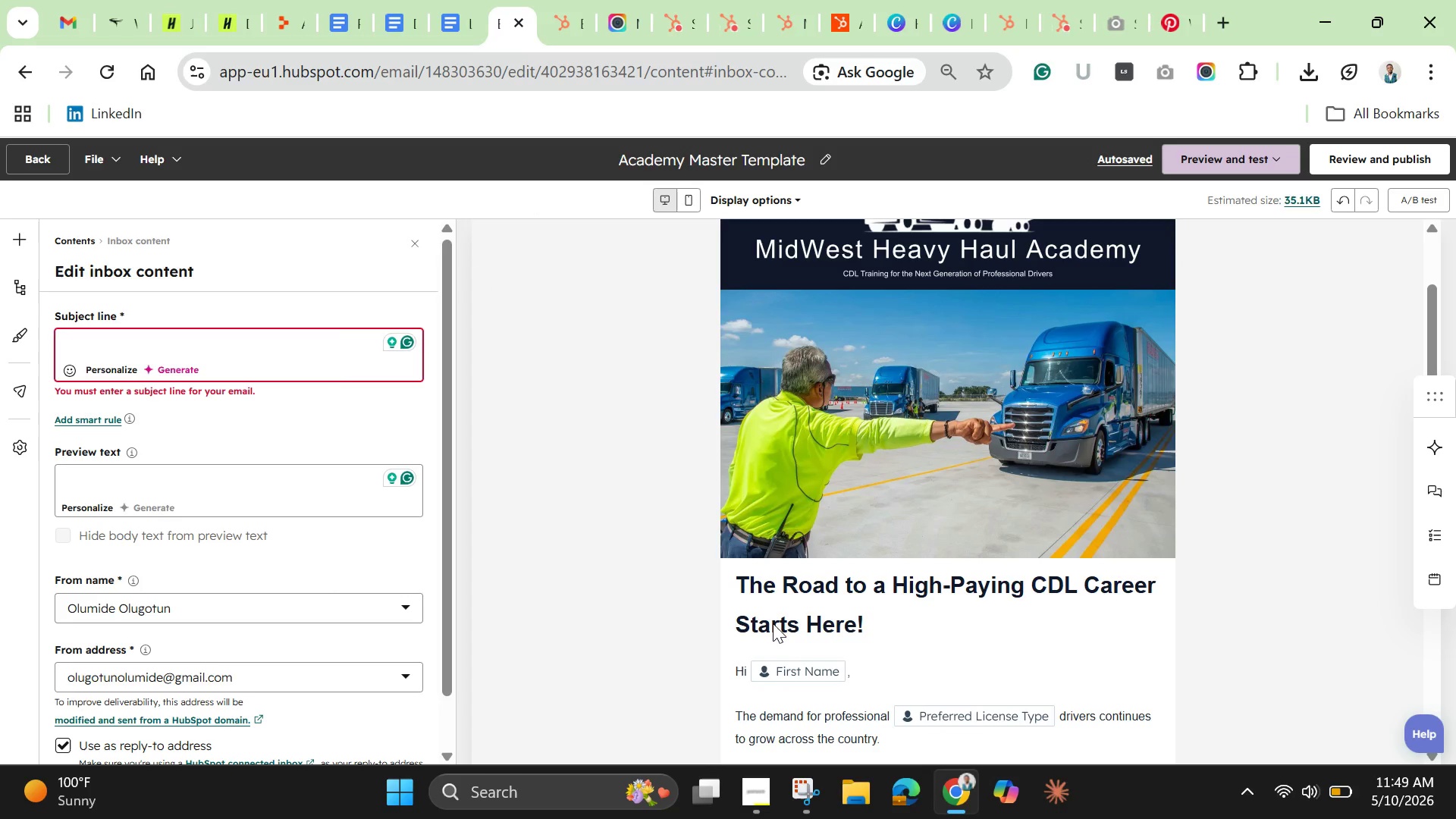 
double_click([773, 623])
 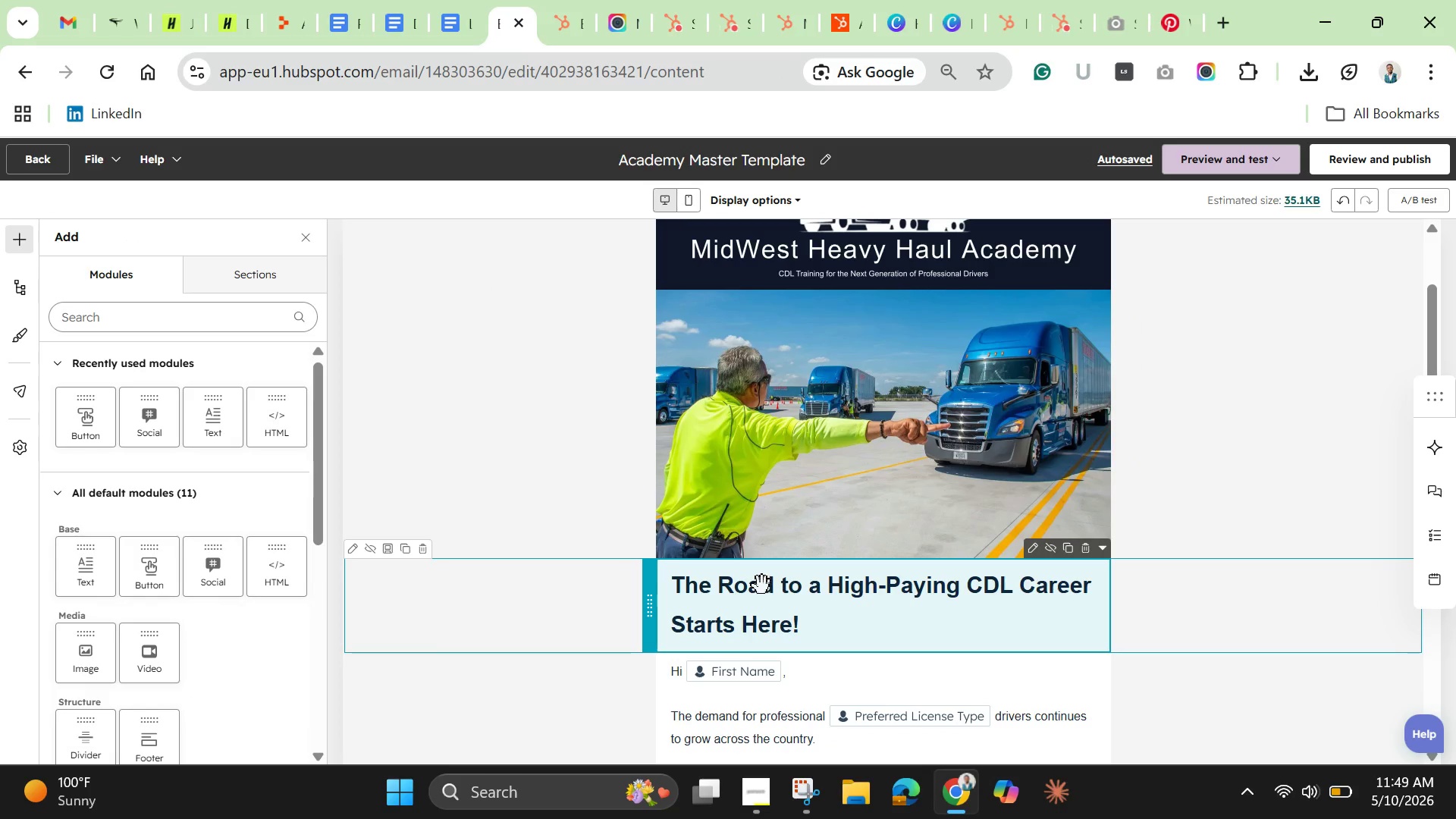 
double_click([762, 586])
 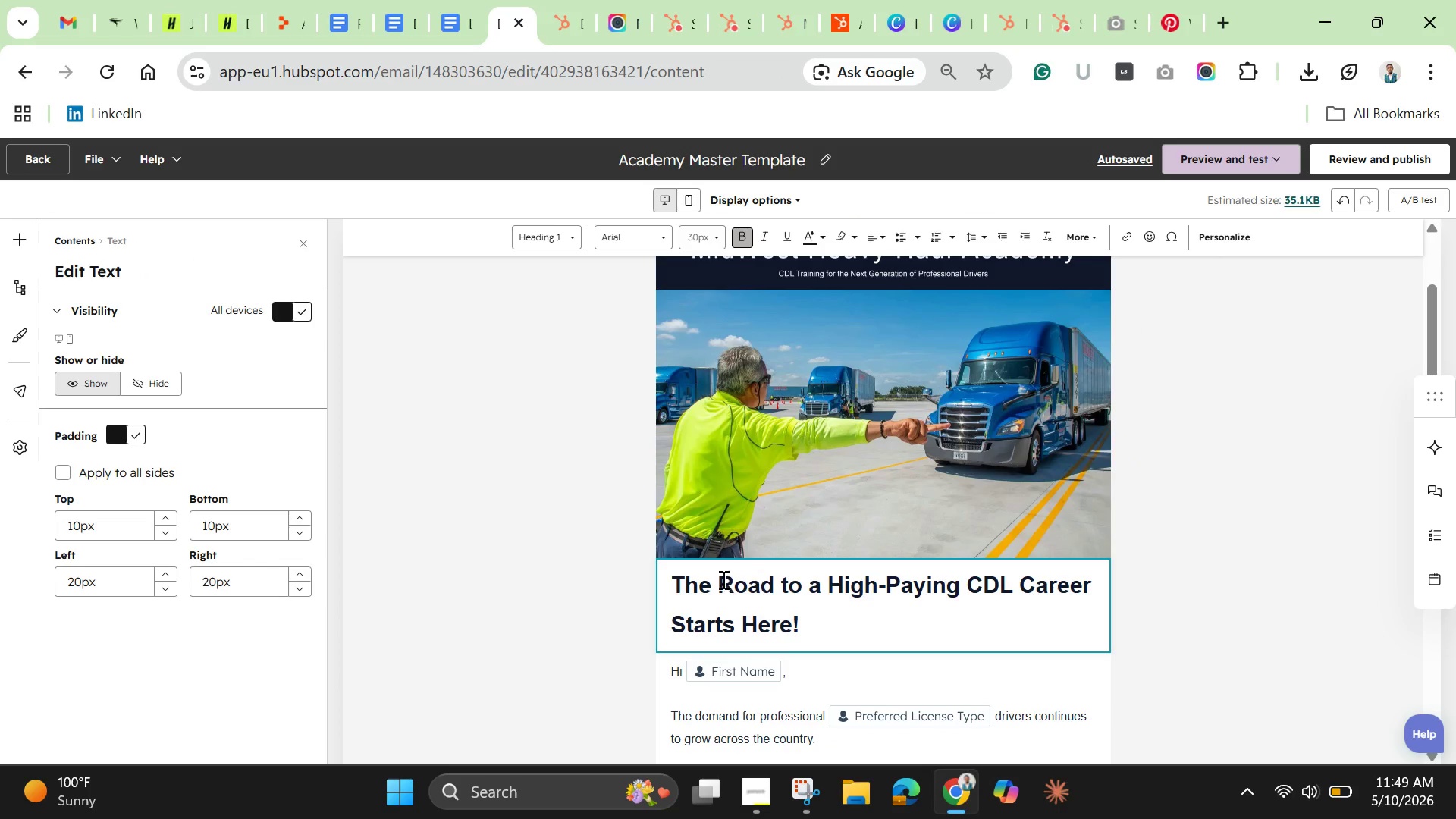 
left_click_drag(start_coordinate=[720, 579], to_coordinate=[824, 634])
 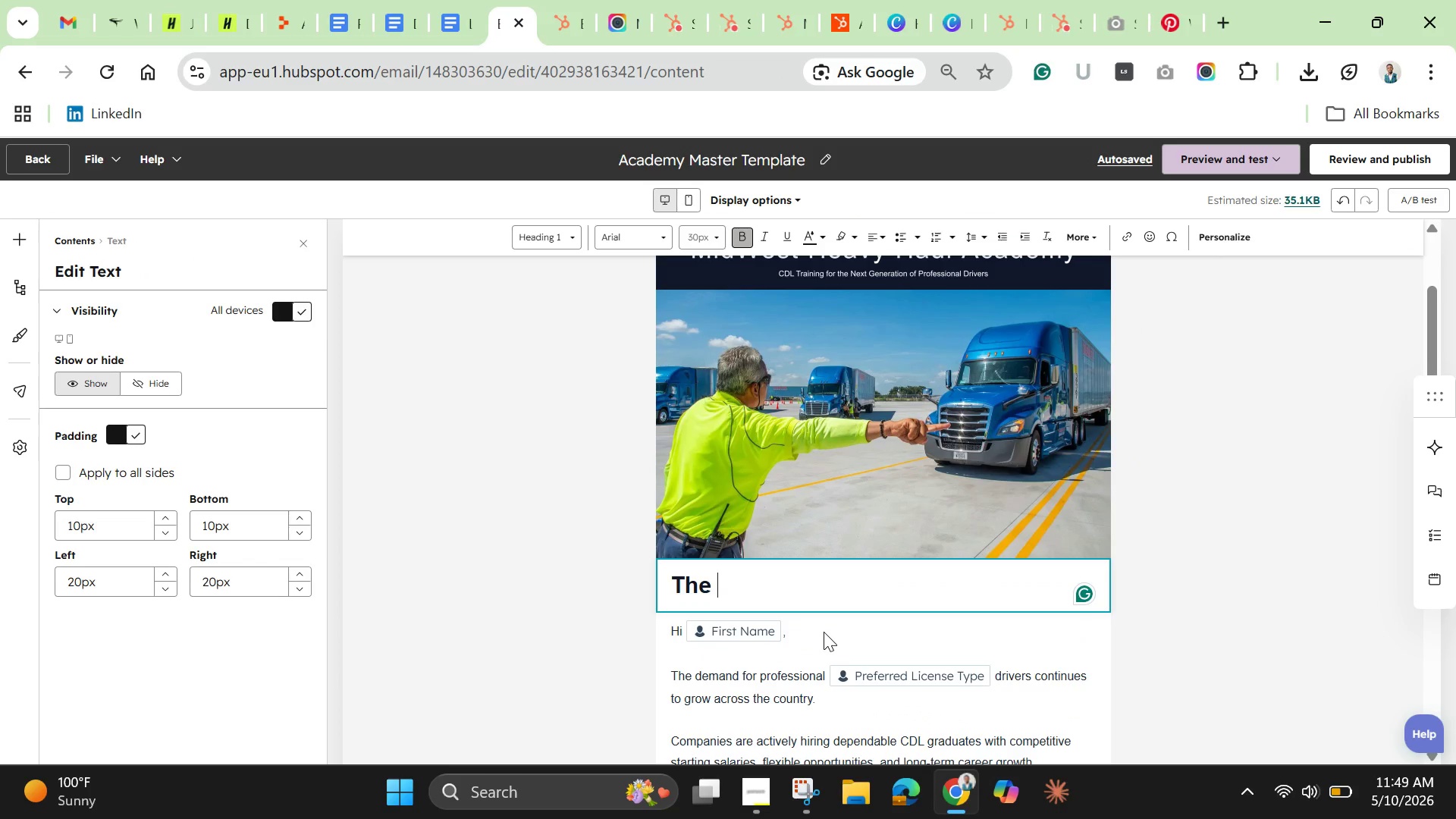 
key(Backspace)
 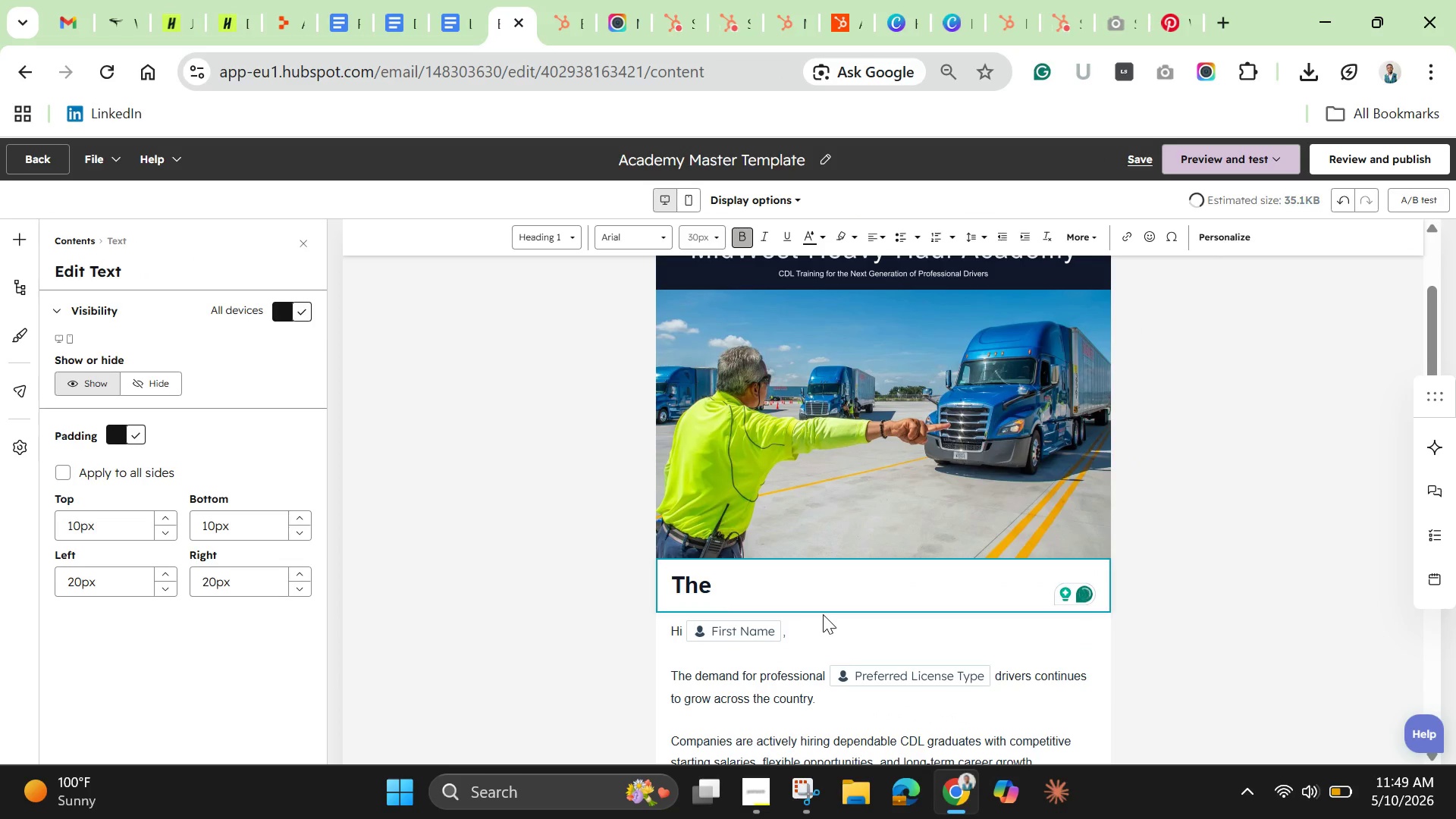 
key(Control+V)
 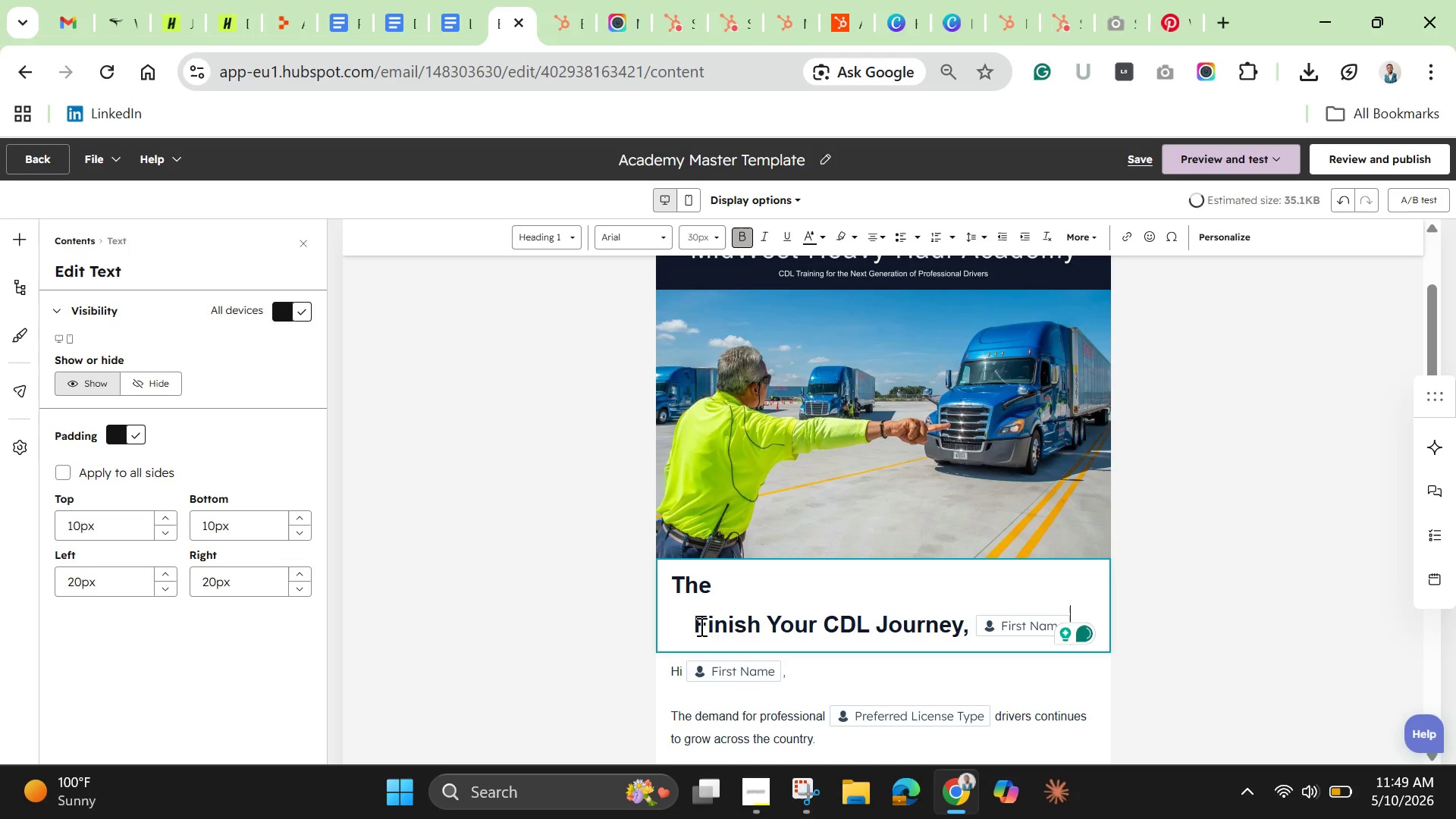 
left_click([697, 625])
 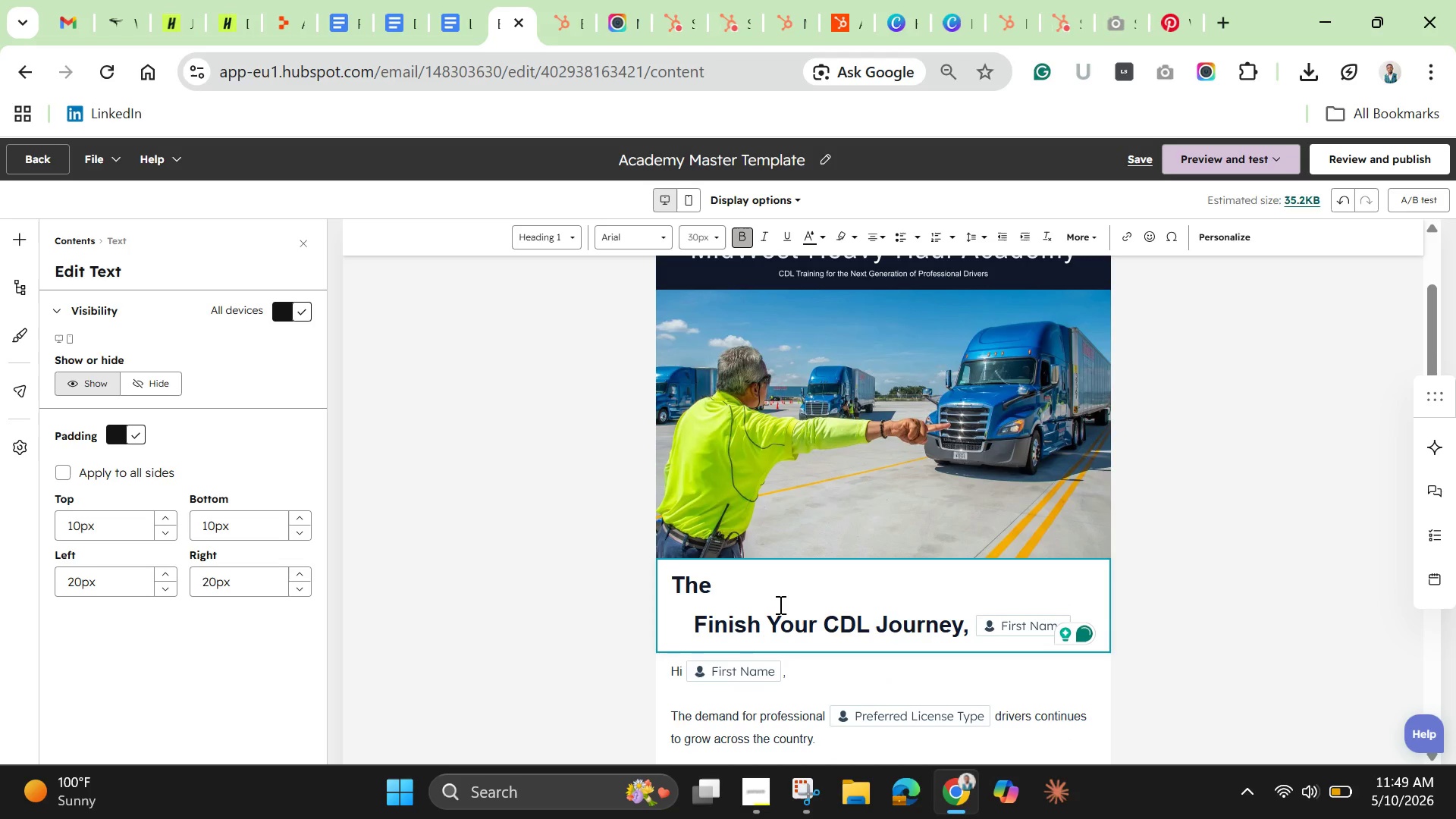 
hold_key(key=Backspace, duration=1.45)
 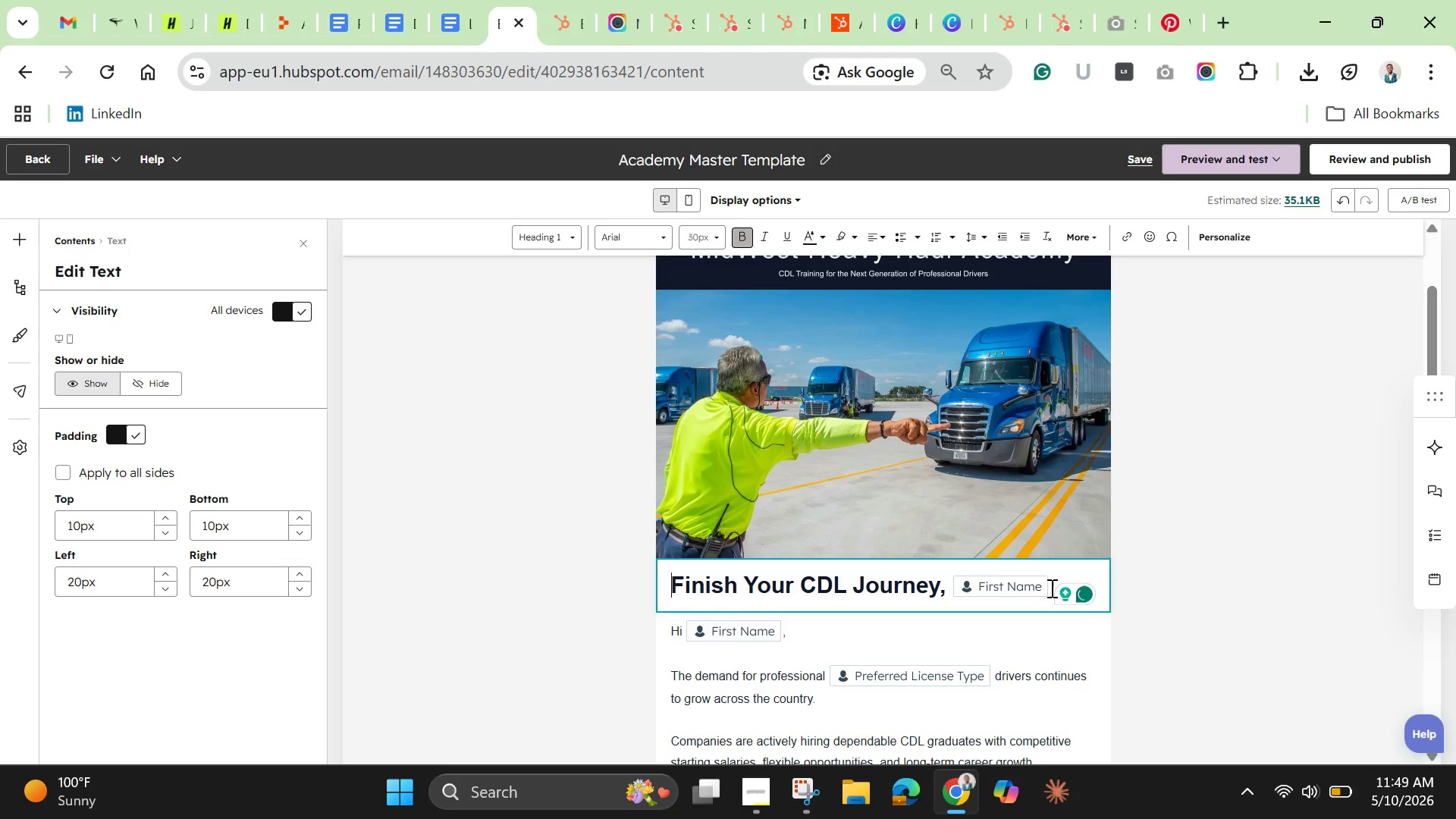 
scroll: coordinate [1050, 588], scroll_direction: down, amount: 3.0
 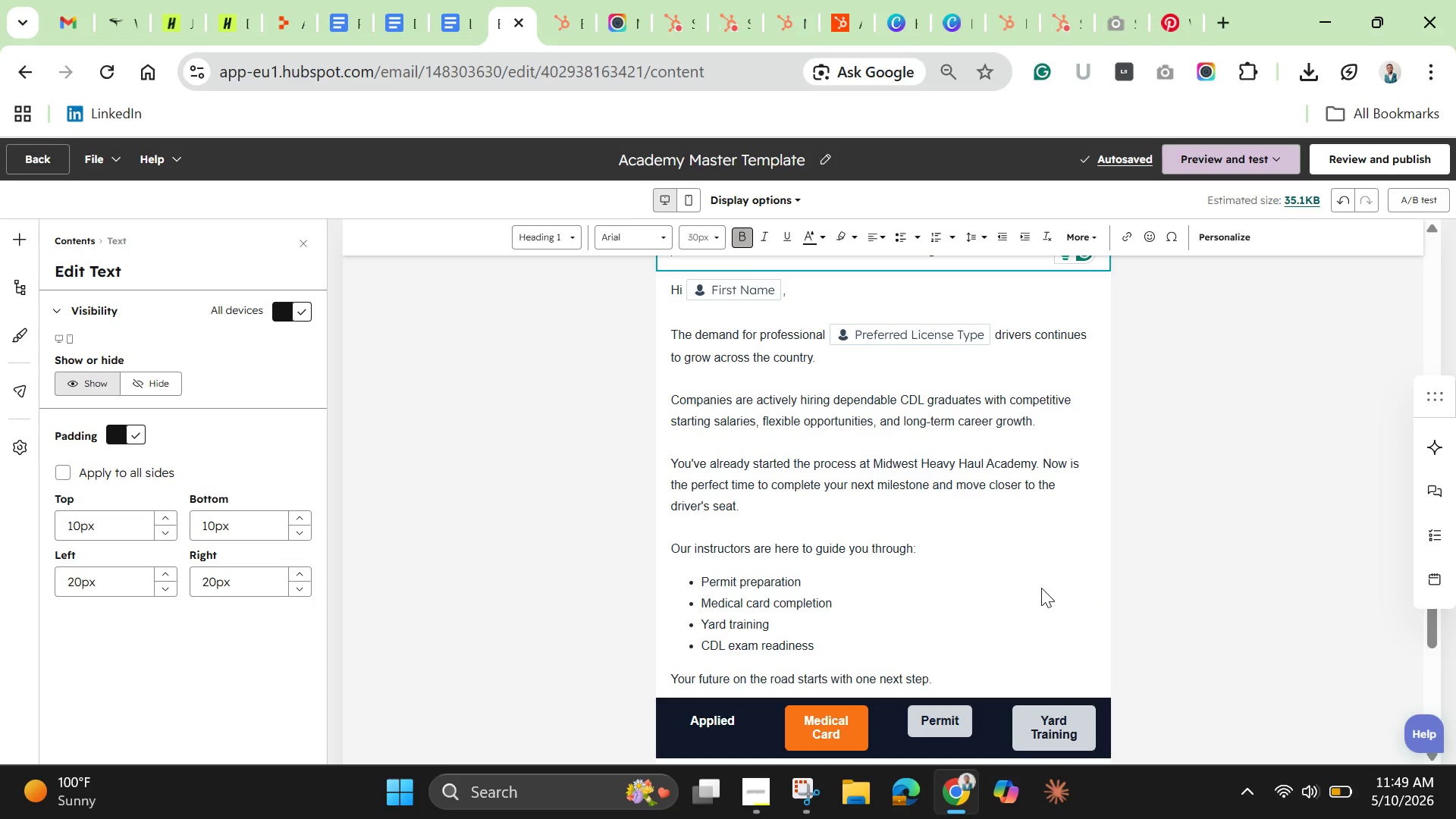 
left_click([1006, 574])
 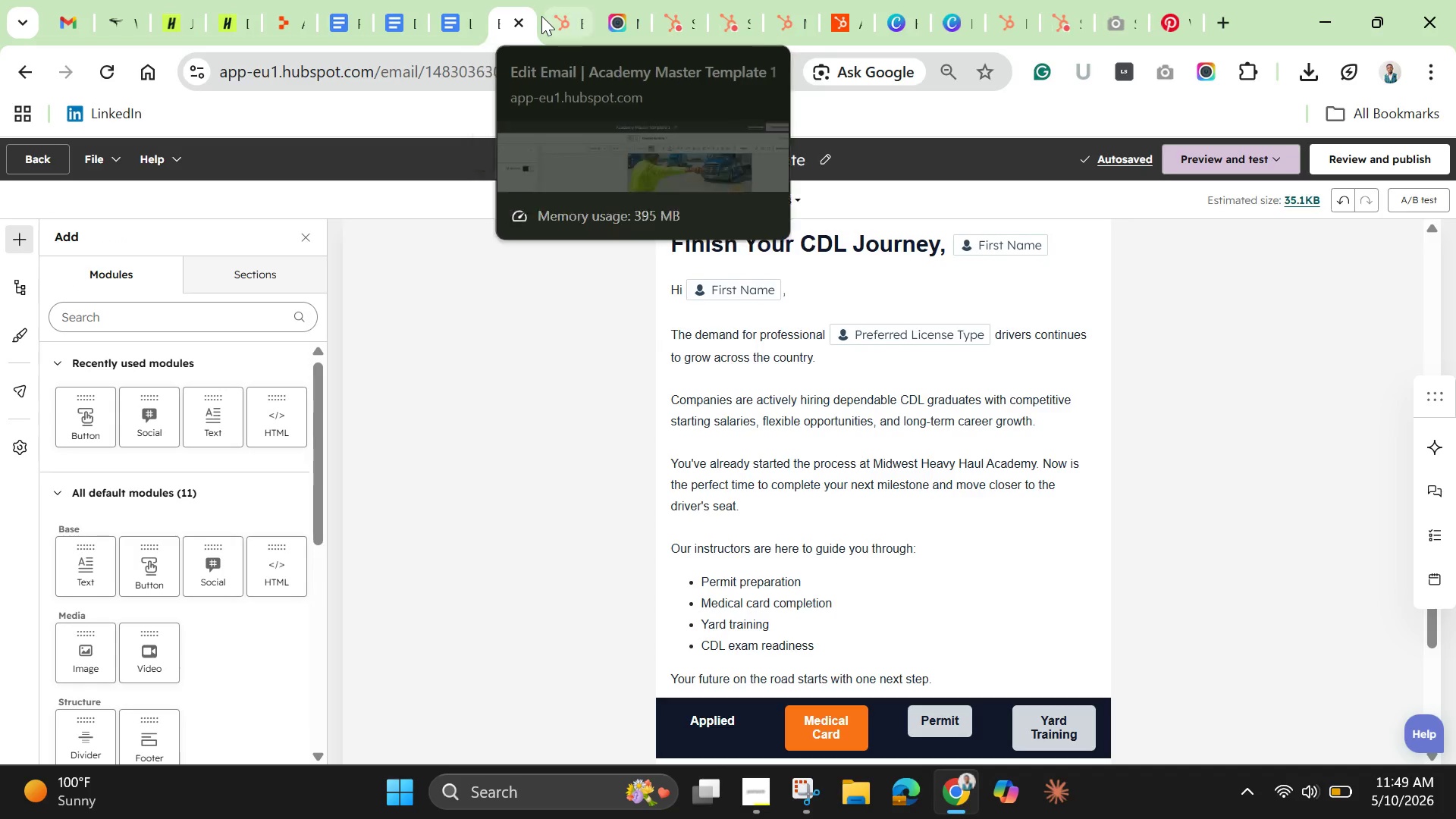 
left_click([564, 20])
 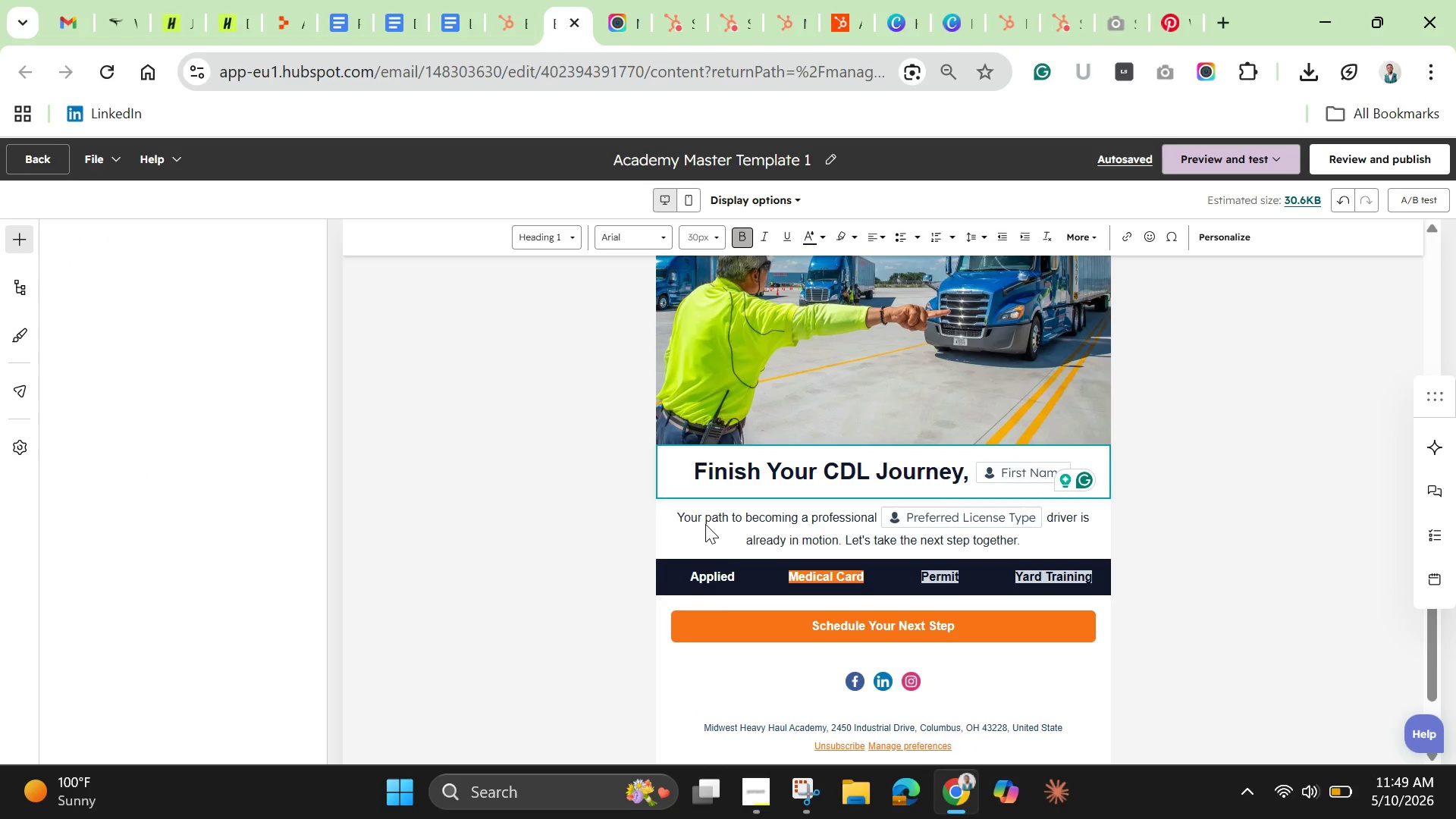 
double_click([714, 521])
 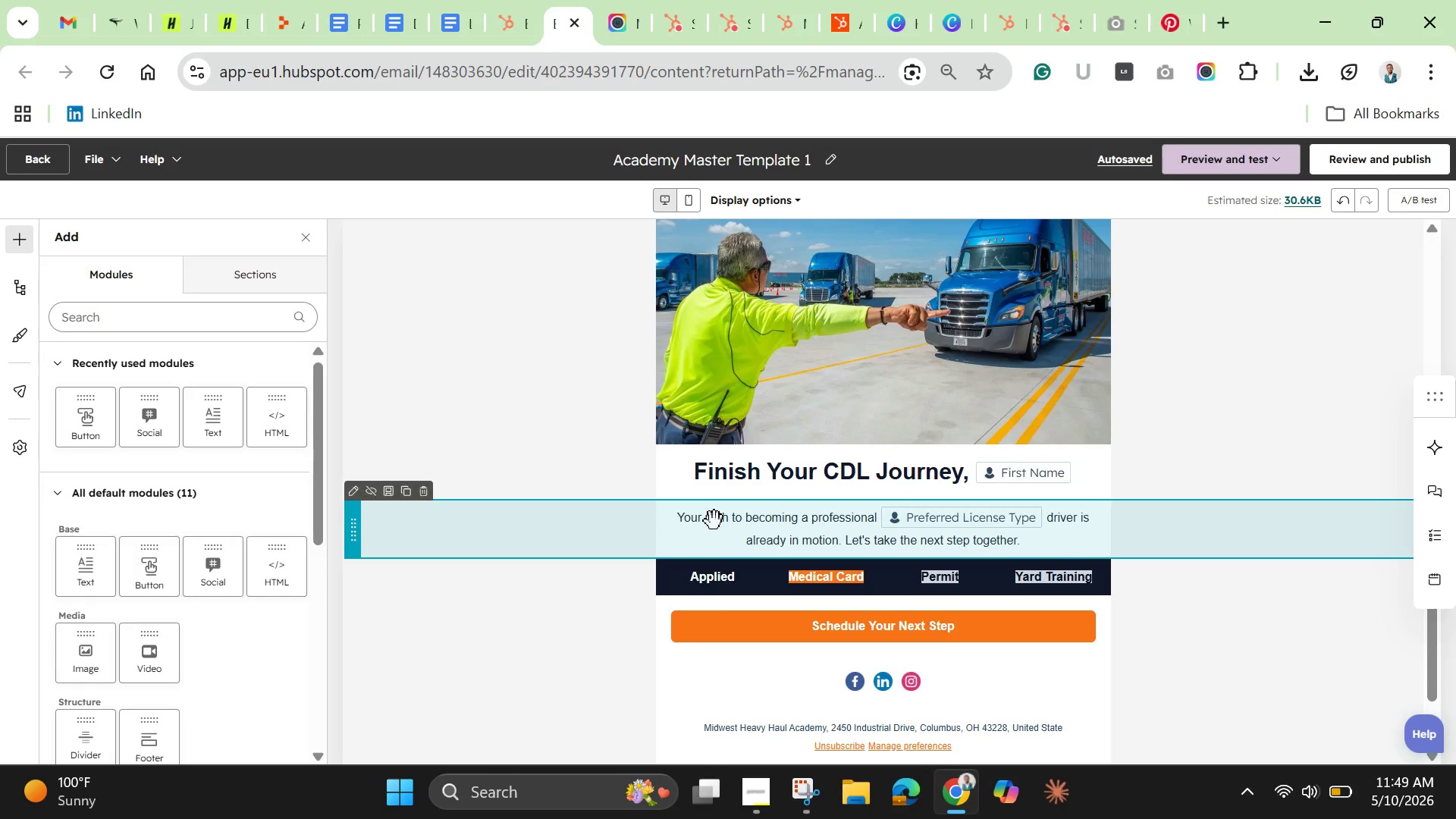 
triple_click([714, 521])
 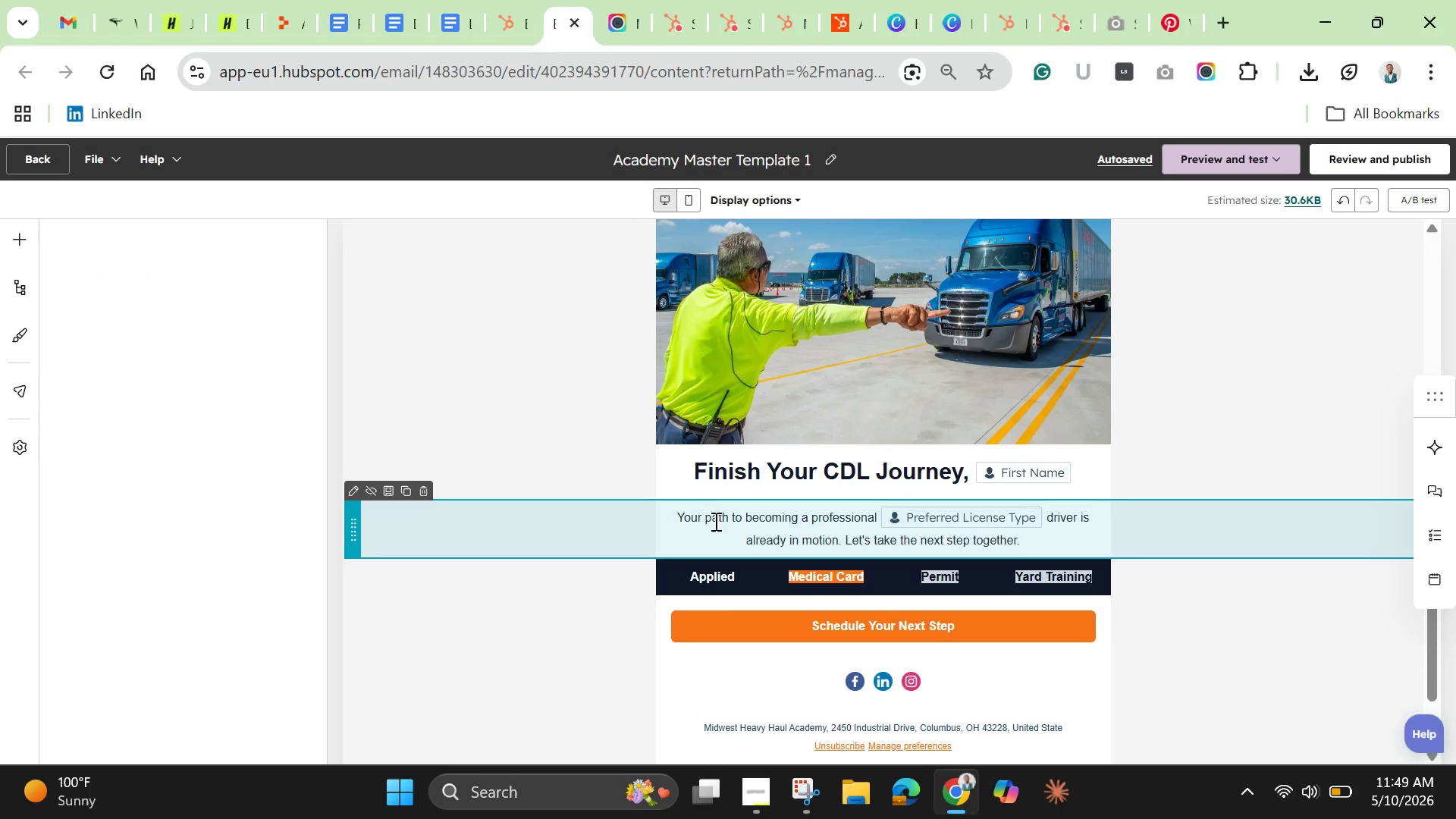 
triple_click([714, 521])
 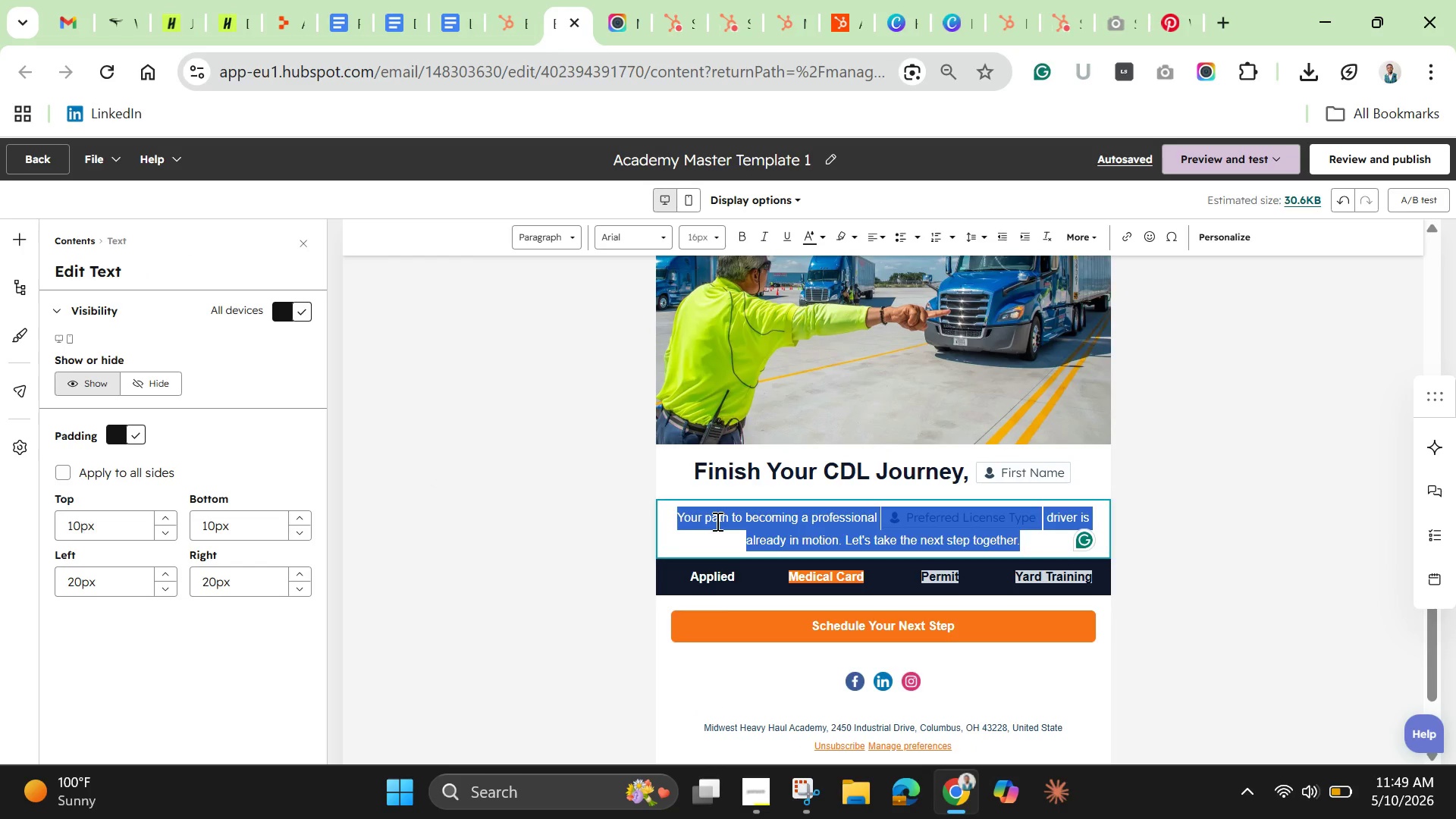 
key(Control+C)
 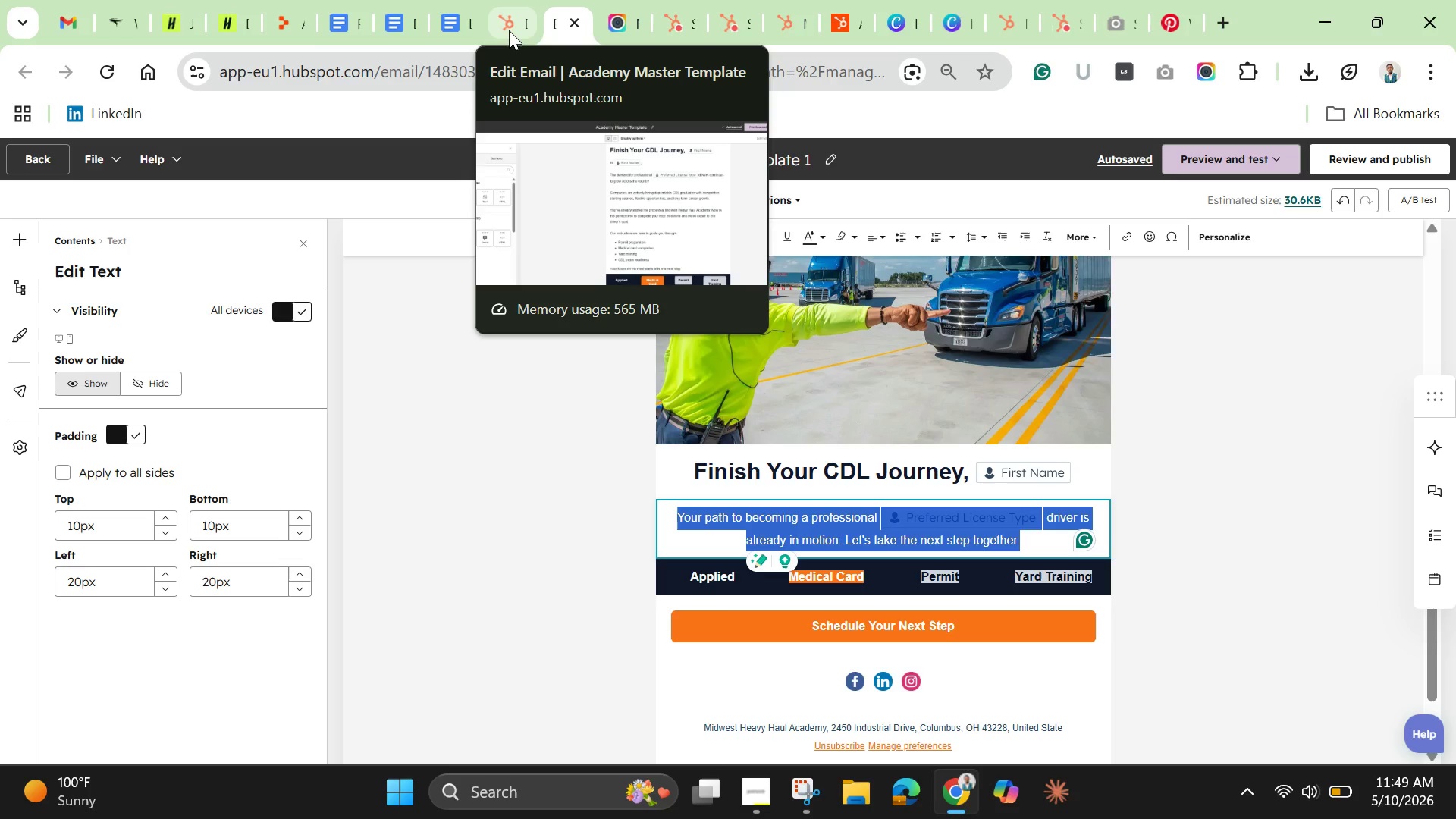 
left_click([509, 30])
 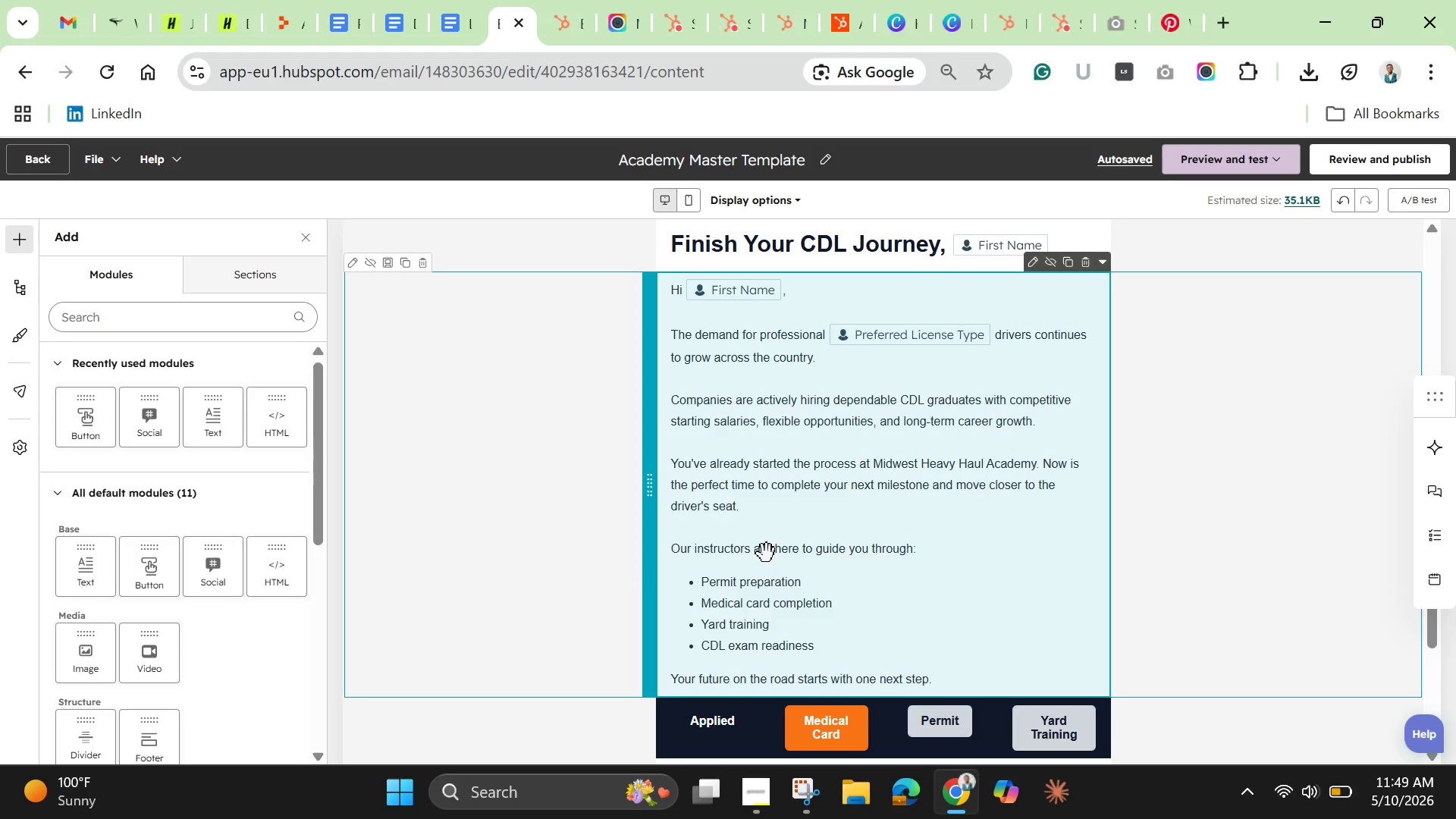 
double_click([767, 554])
 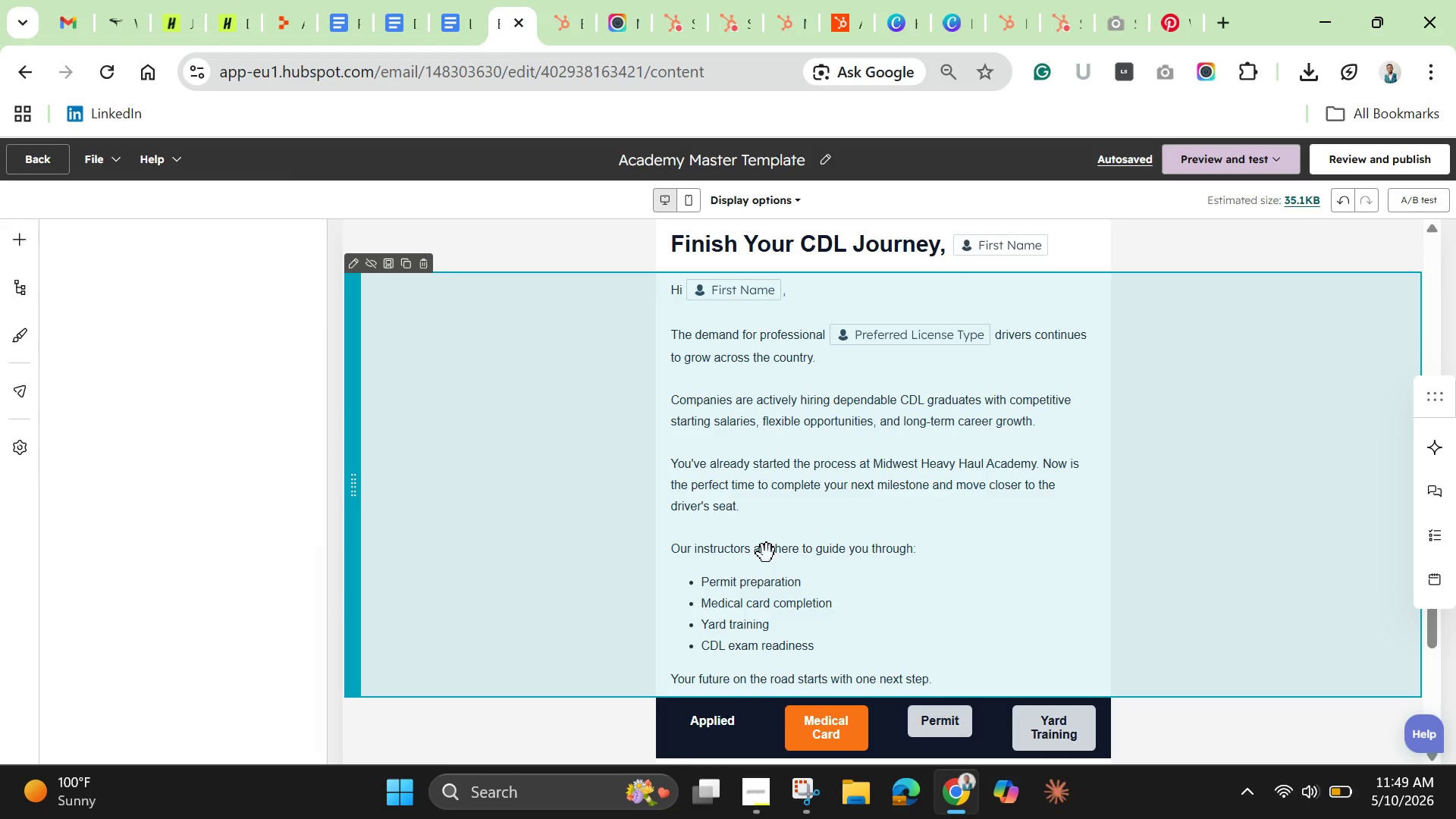 
triple_click([767, 554])
 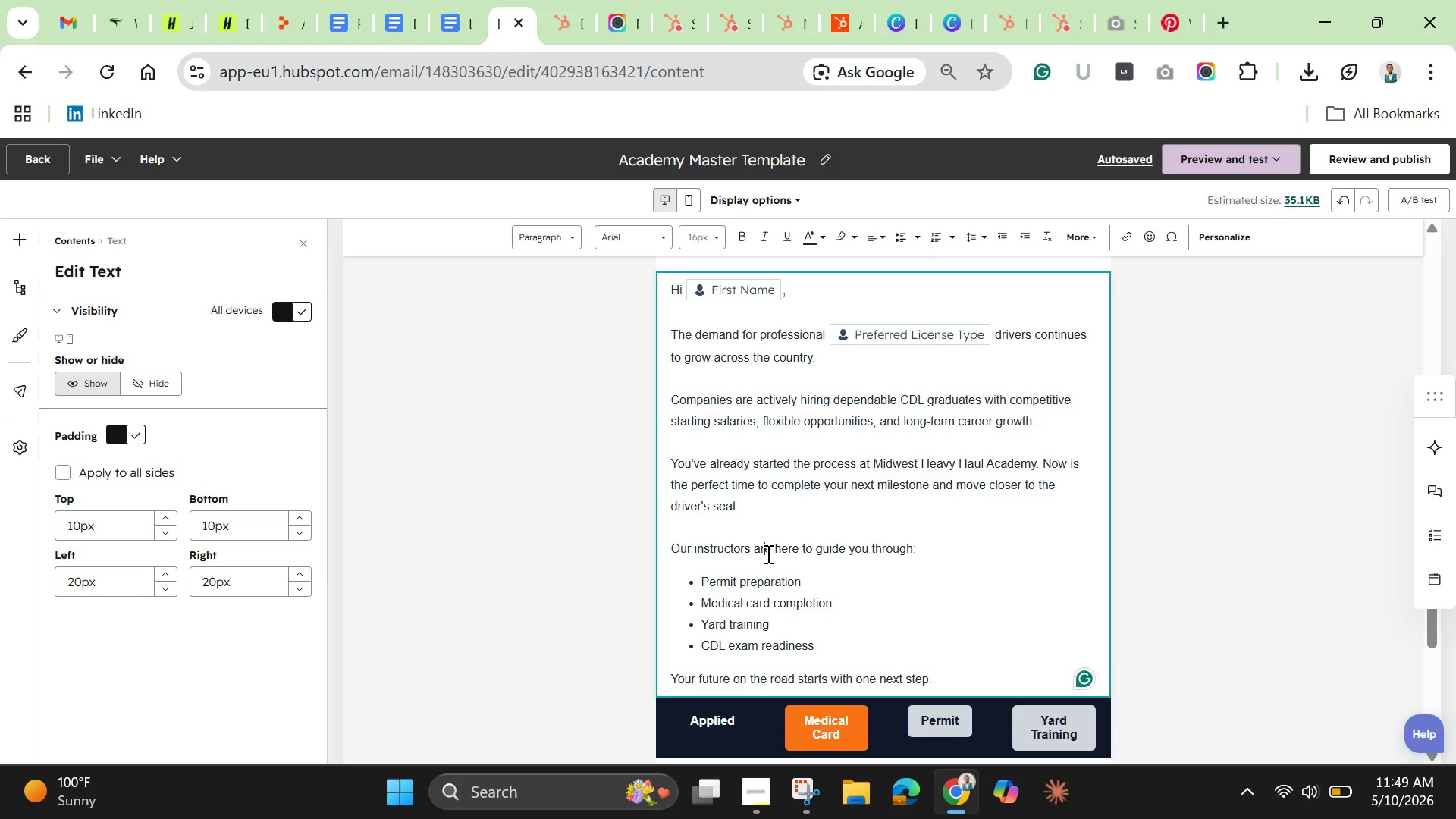 
key(Control+A)
 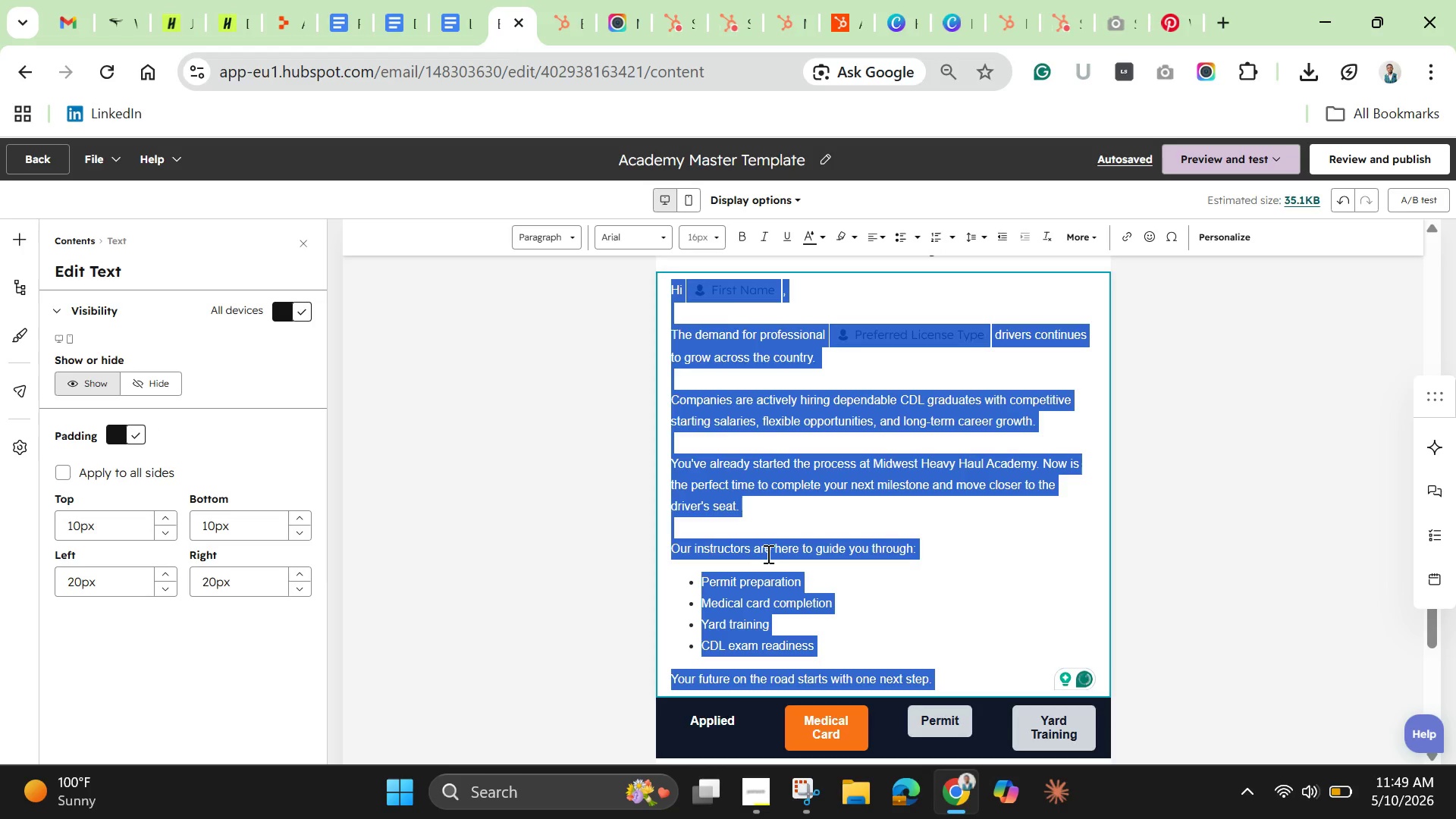 
key(Backspace)
 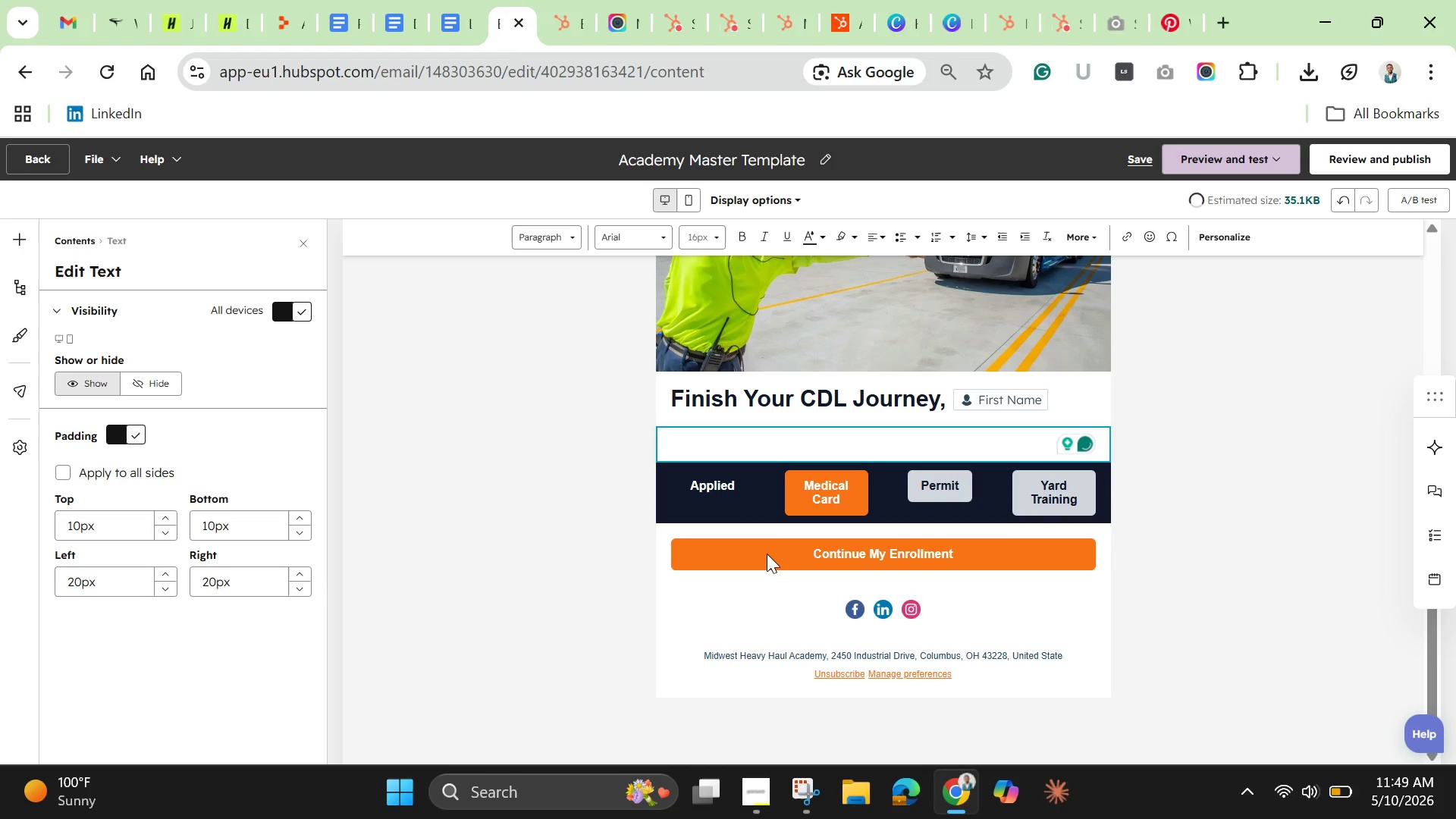 
key(Control+V)
 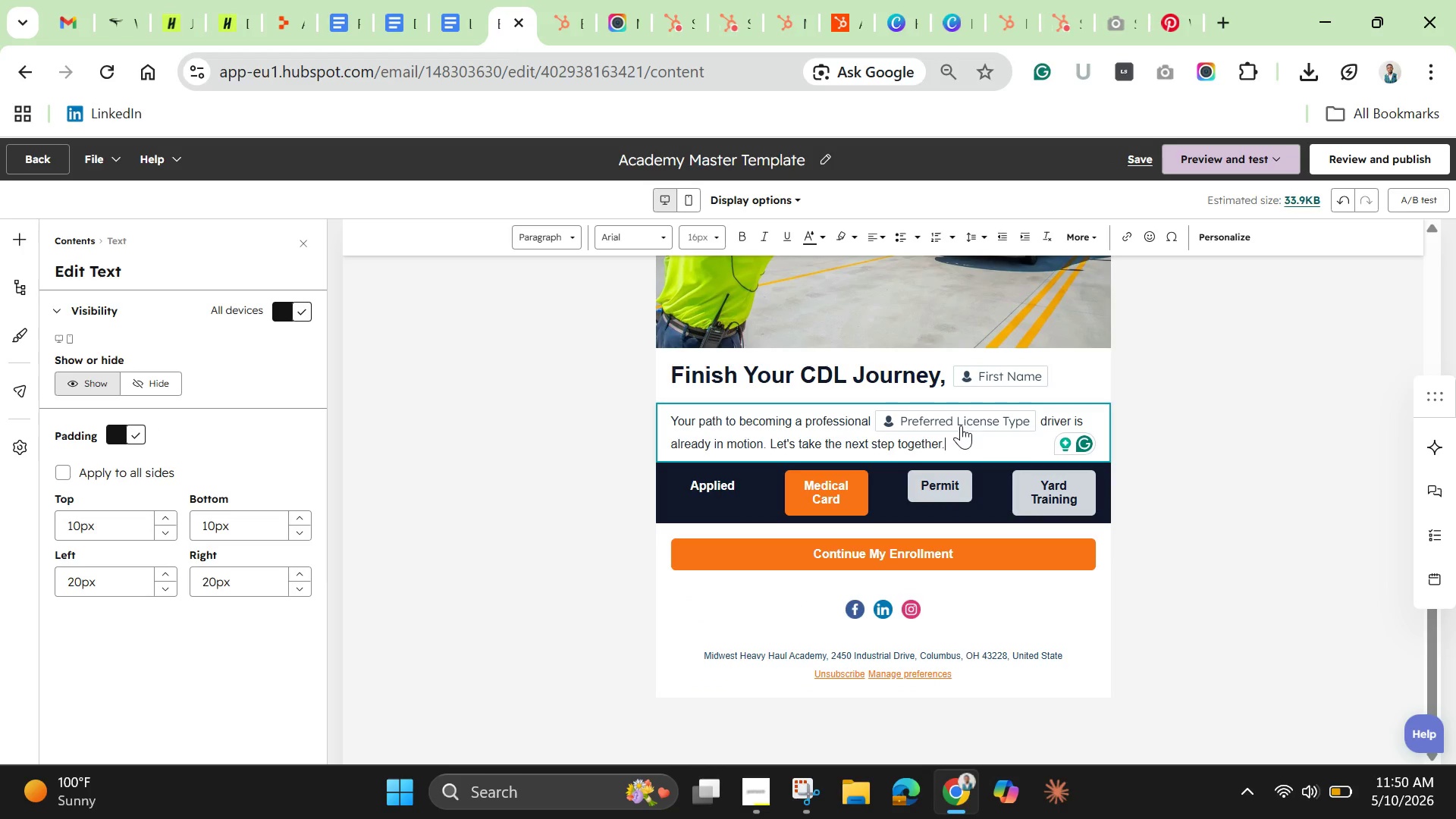 
left_click([961, 425])
 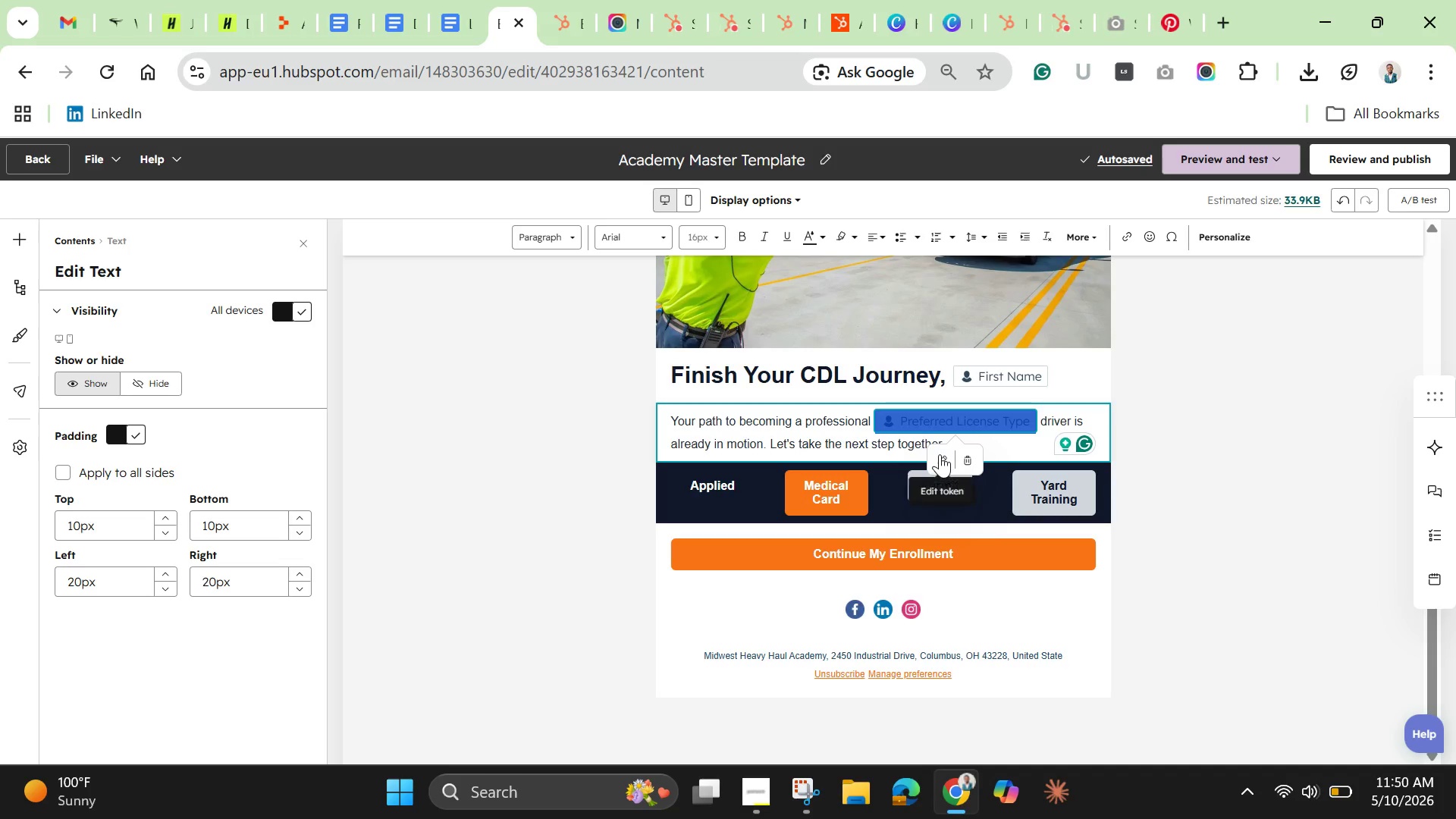 
left_click([940, 454])
 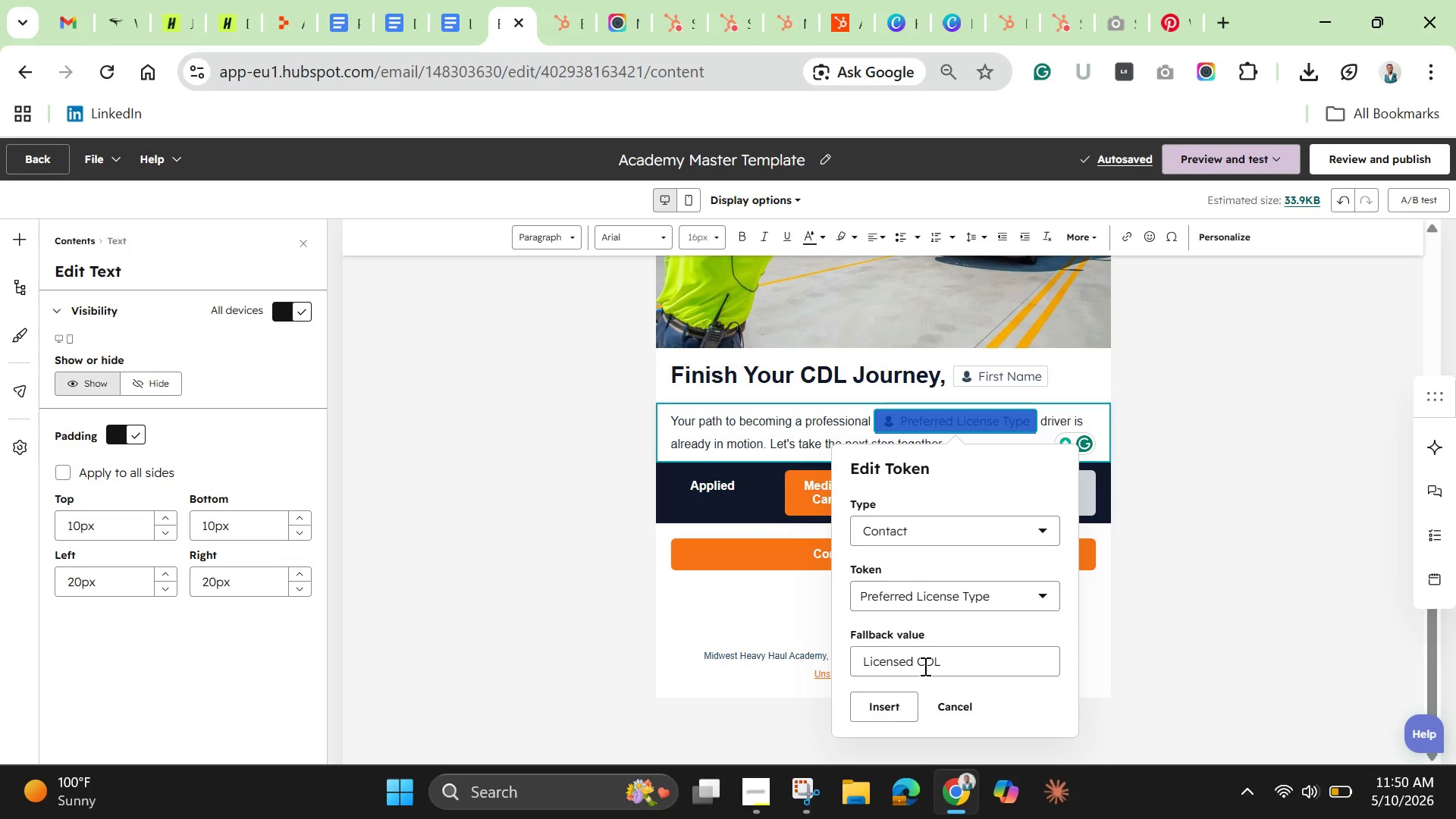 
left_click([919, 664])
 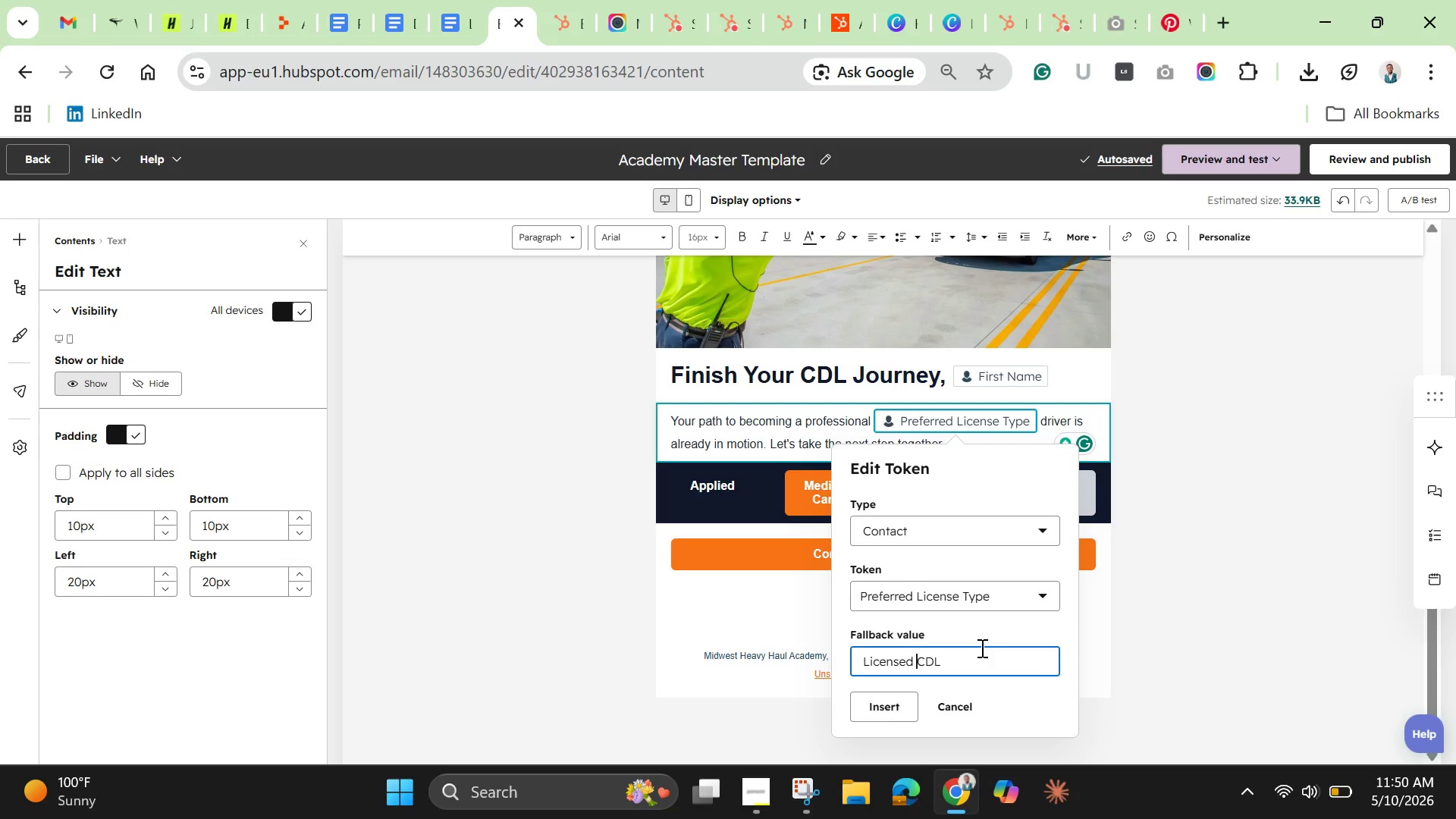 
hold_key(key=Backspace, duration=1.45)
 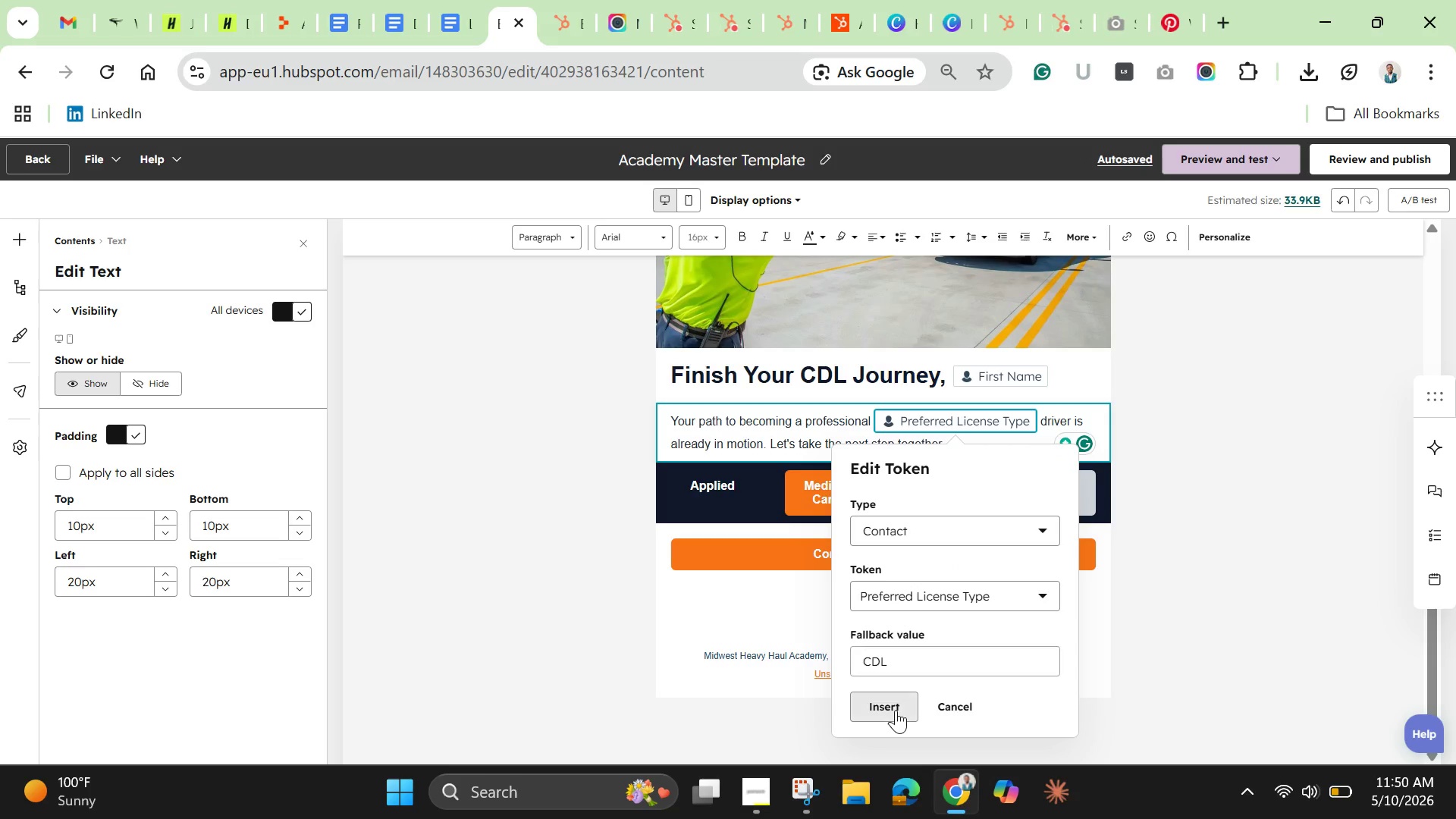 
left_click([896, 710])
 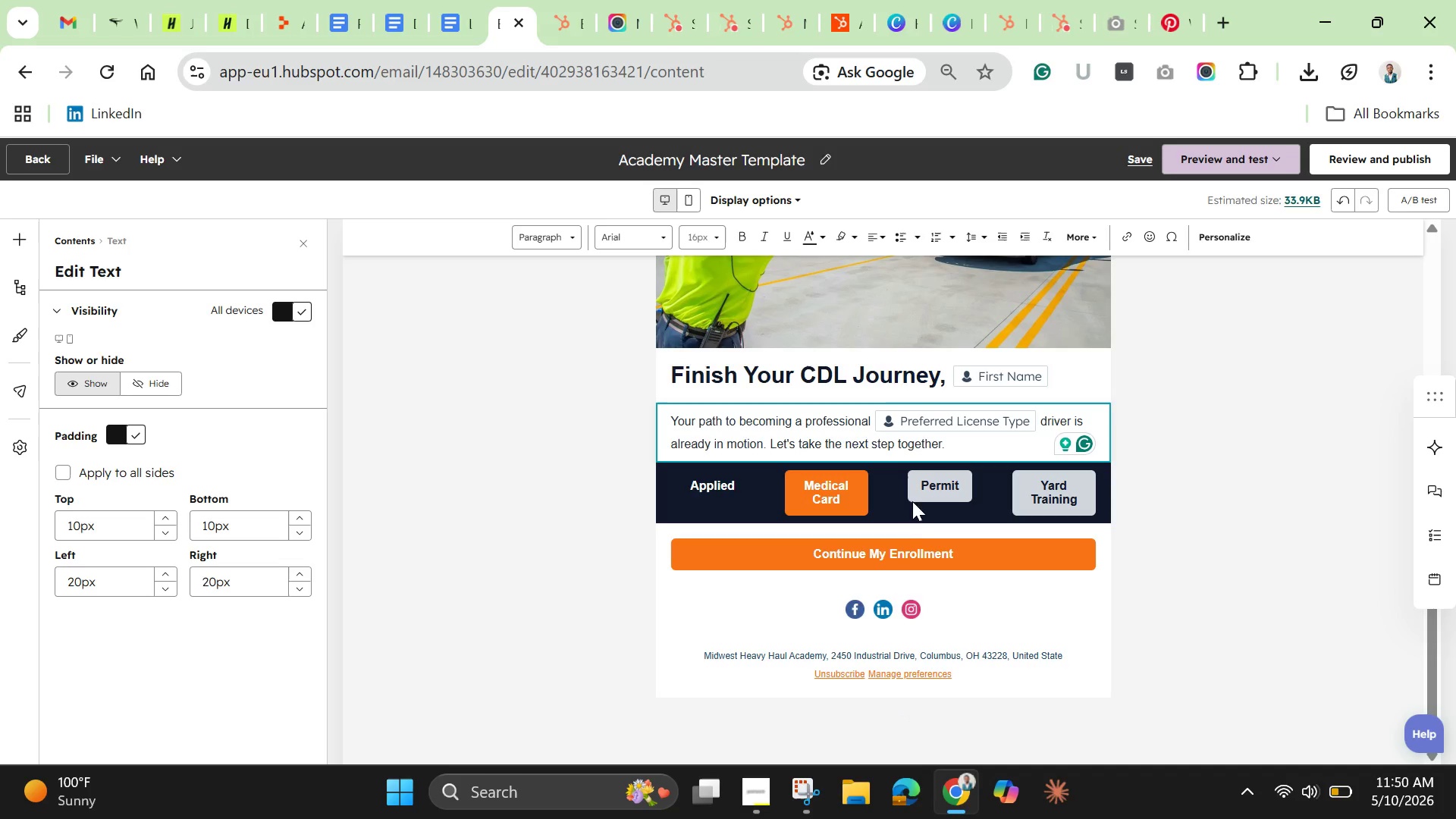 
left_click([900, 550])
 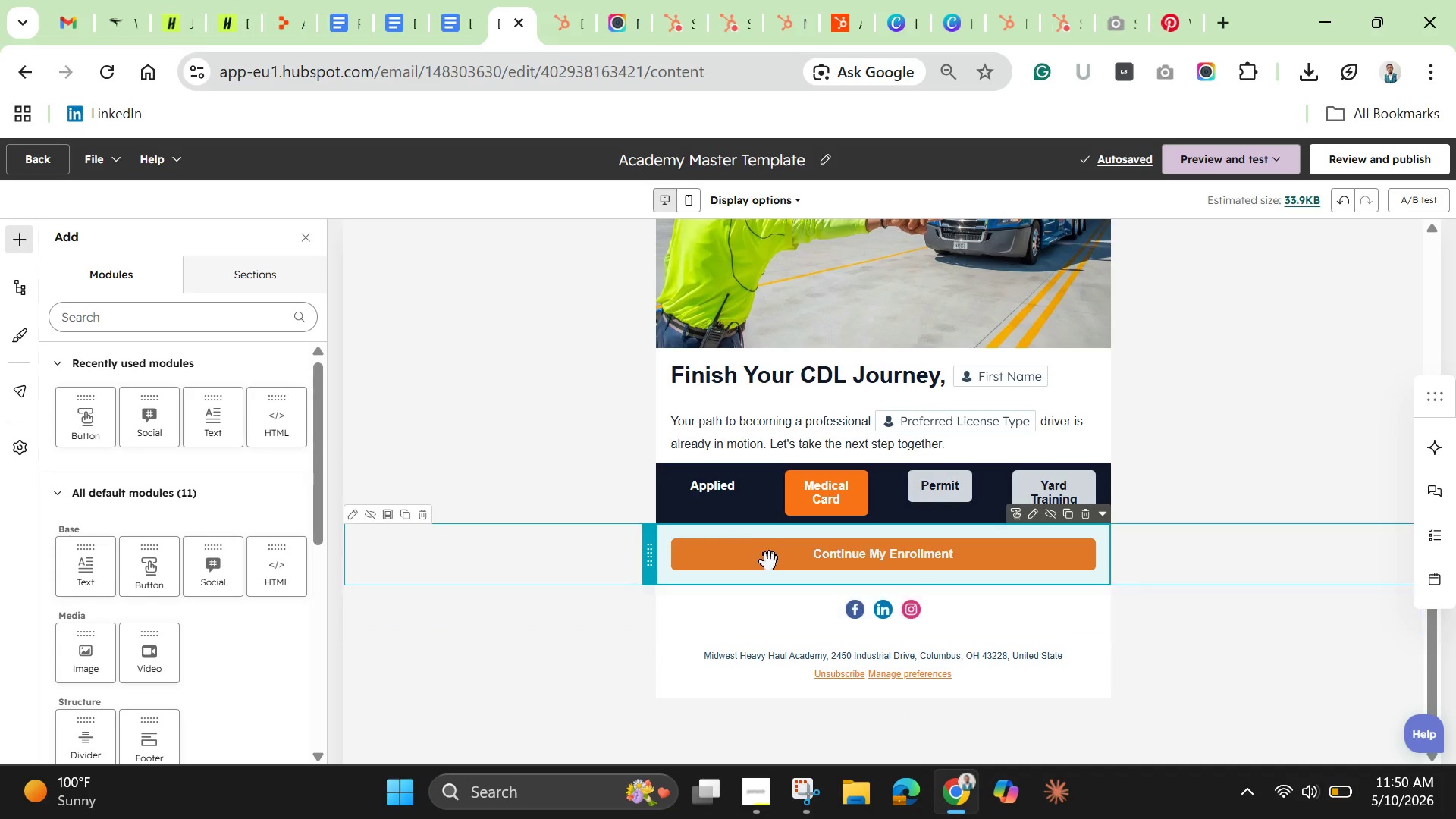 
double_click([767, 563])
 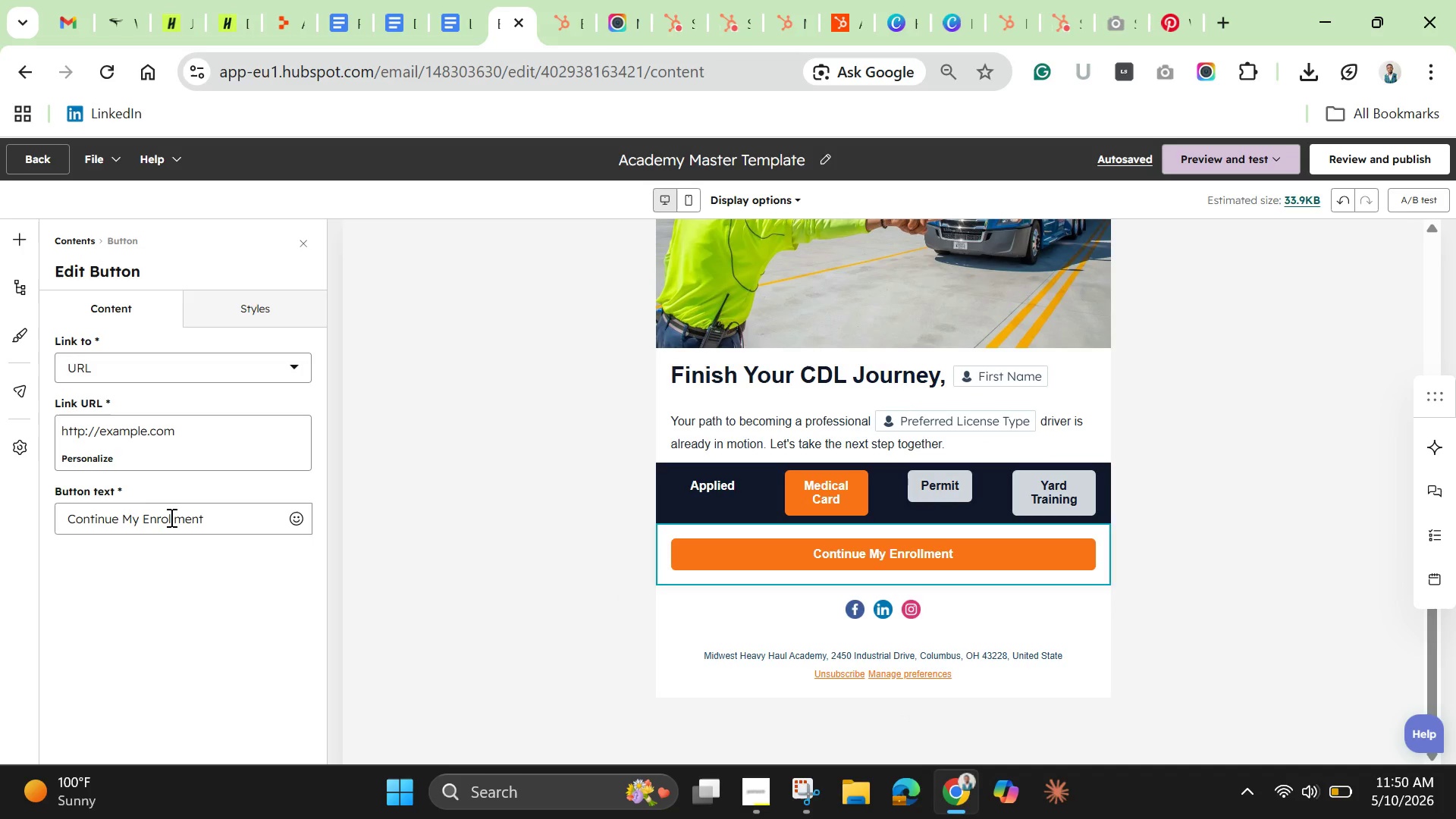 
double_click([171, 517])
 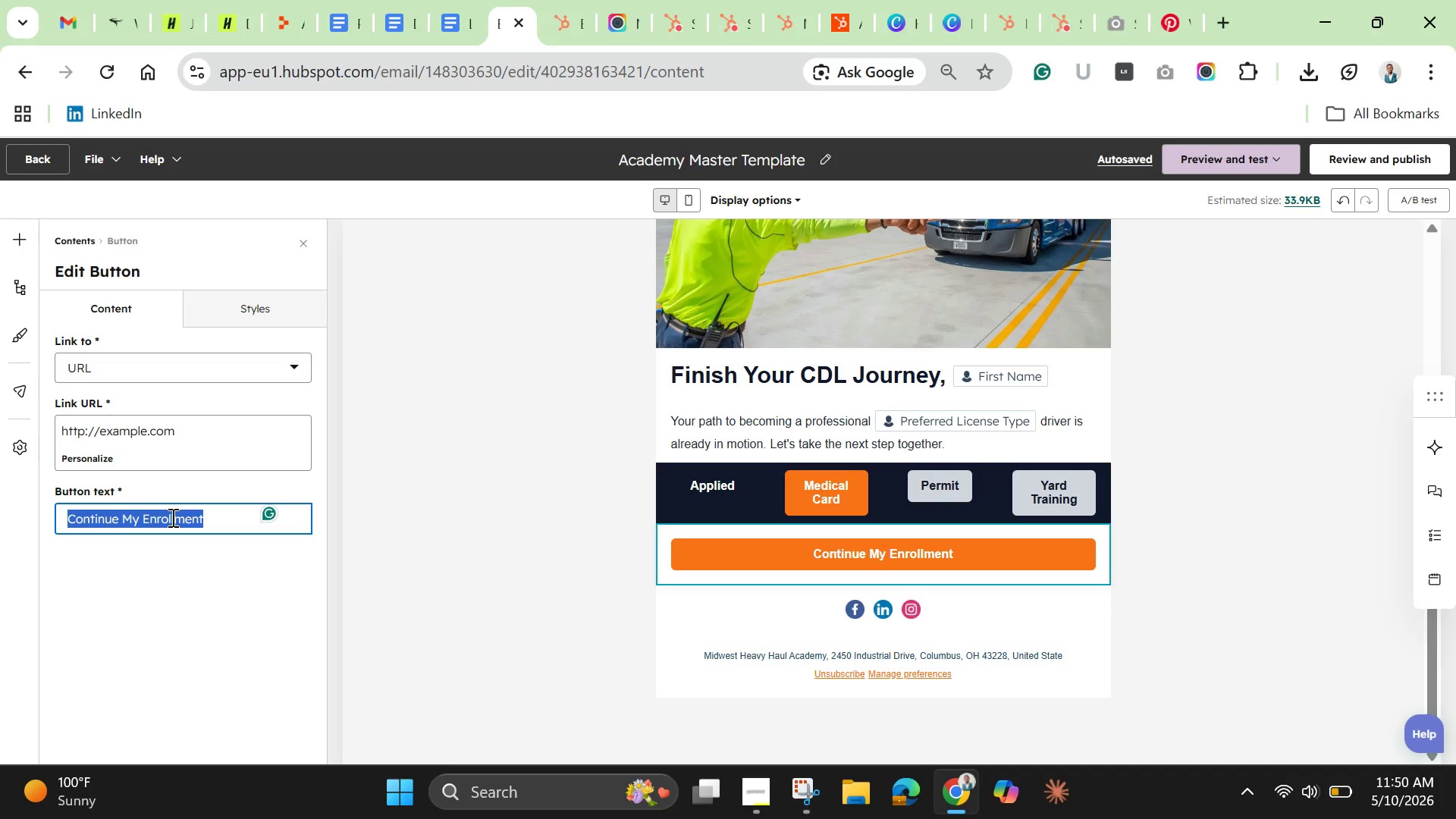 
triple_click([171, 517])
 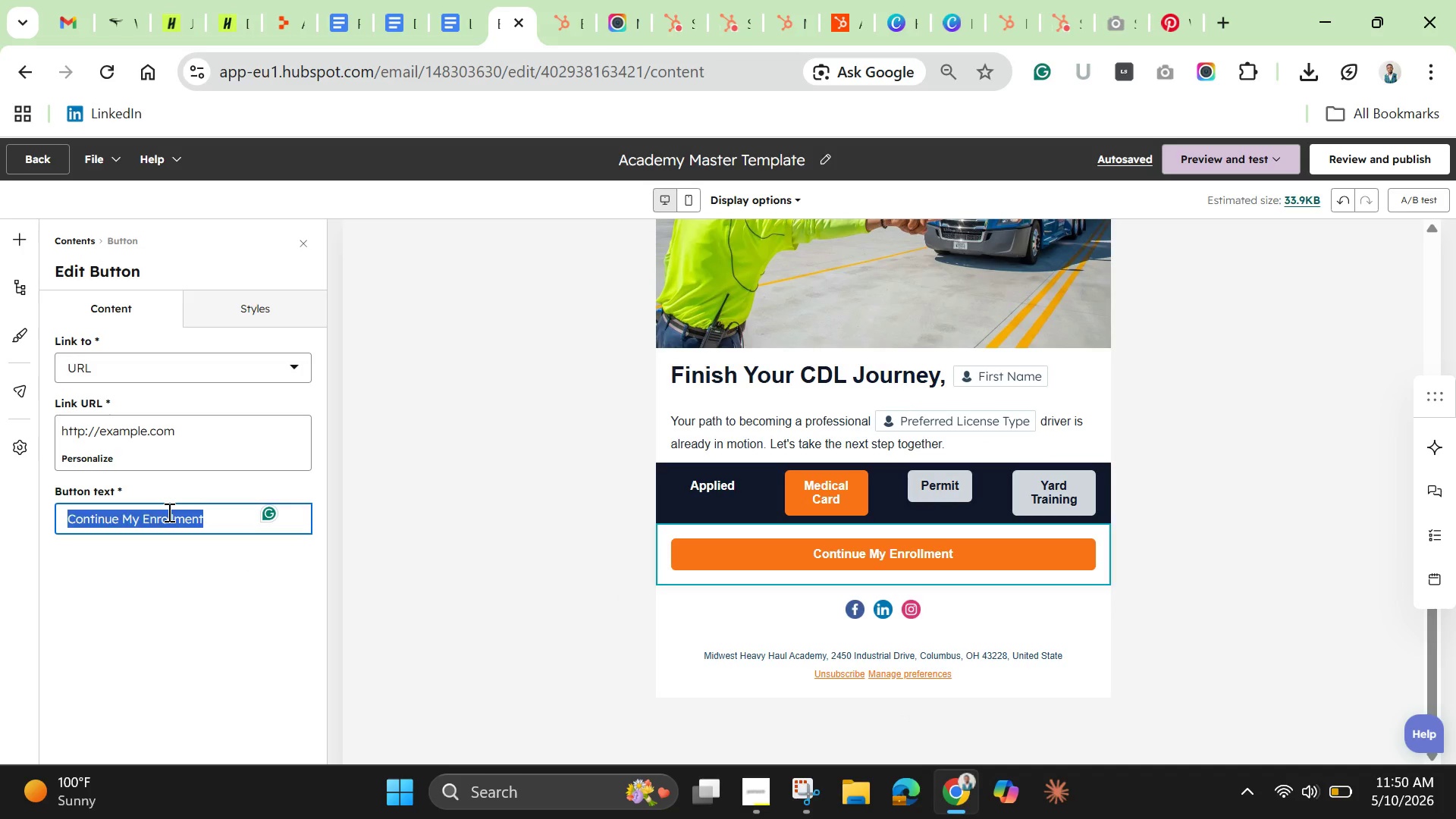 
key(Backspace)
type(CTA)
 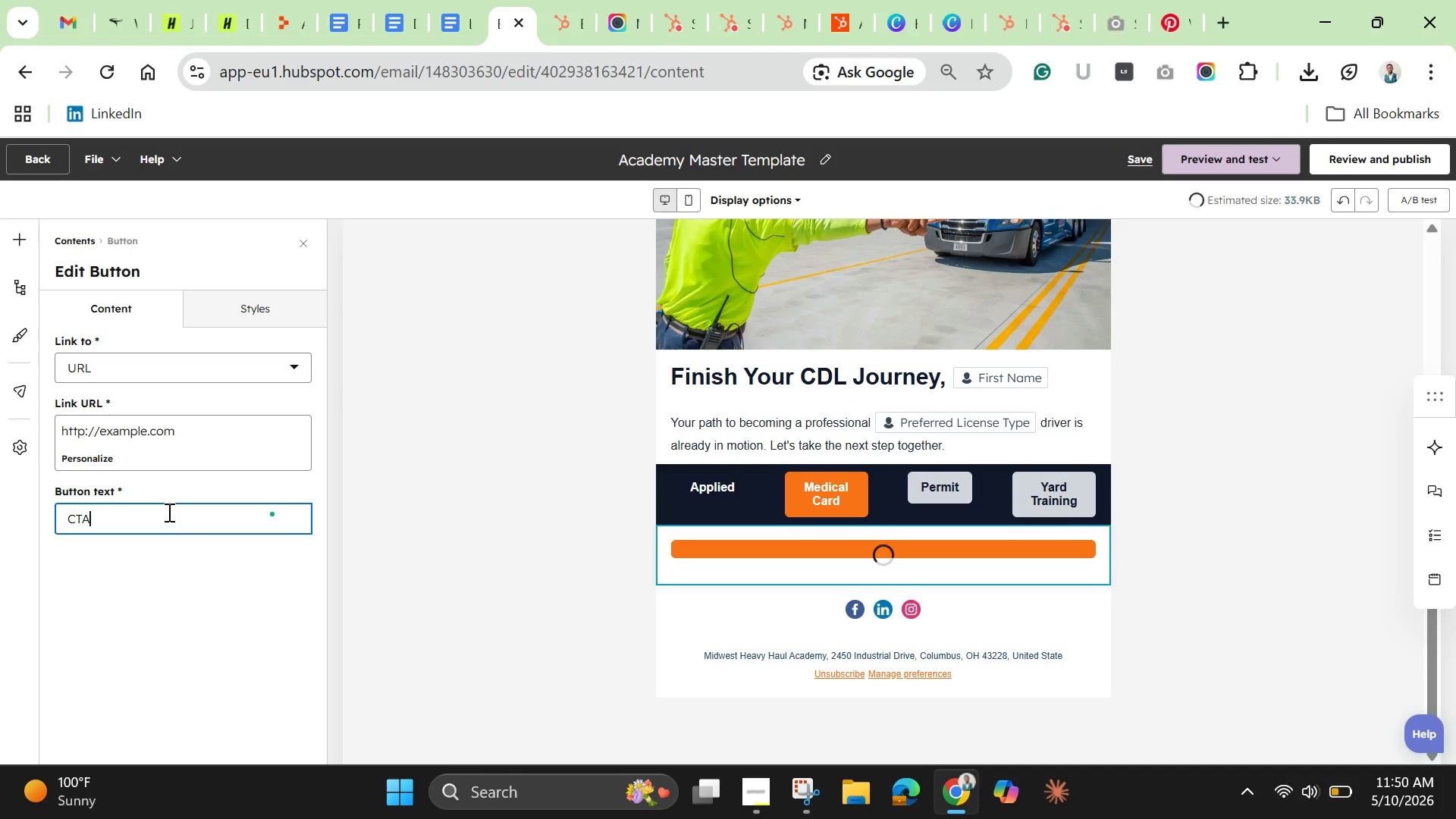 
key(Backspace)
key(Backspace)
type(all To Action)
 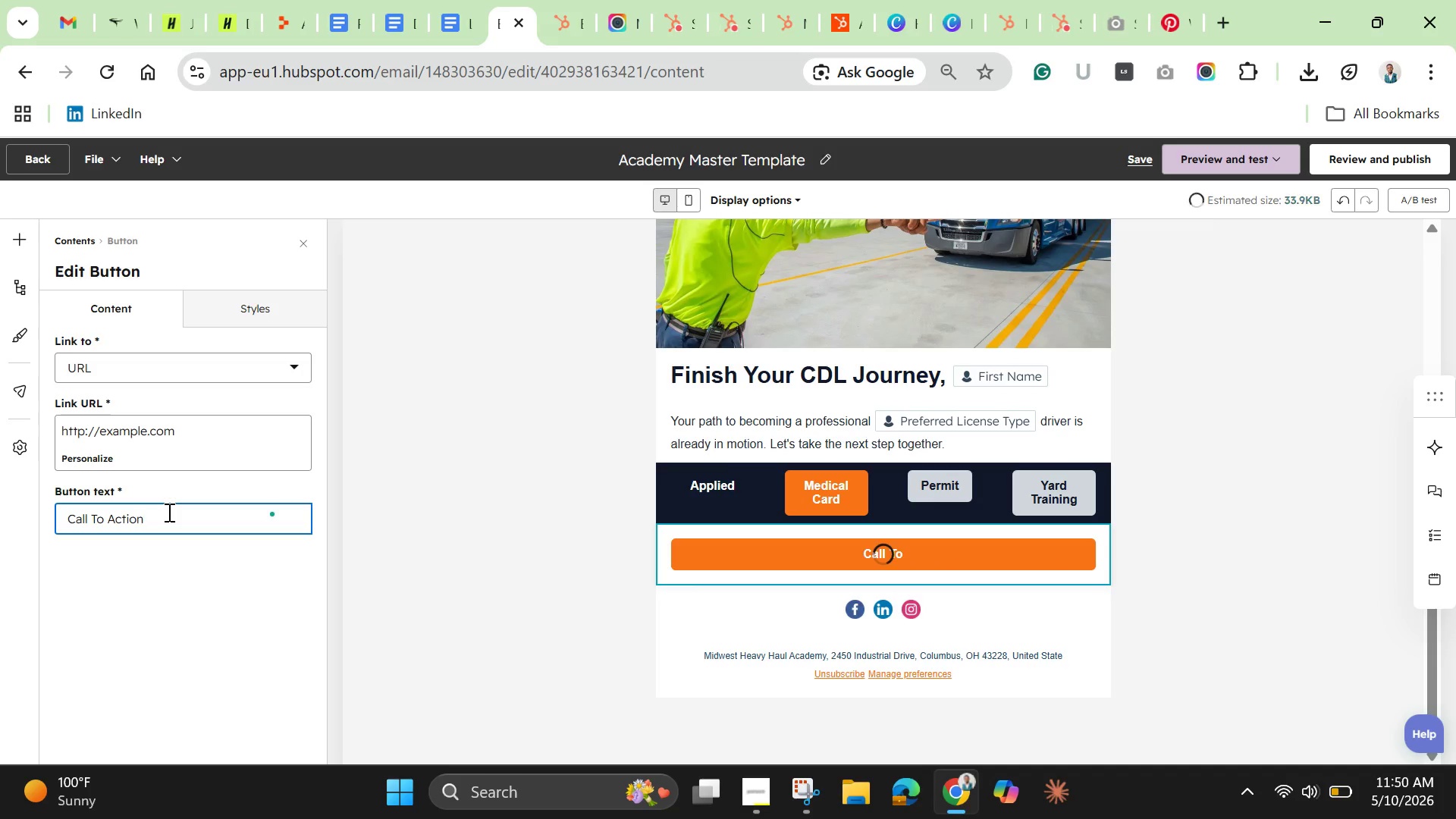 
left_click_drag(start_coordinate=[1186, 529], to_coordinate=[1189, 521])
 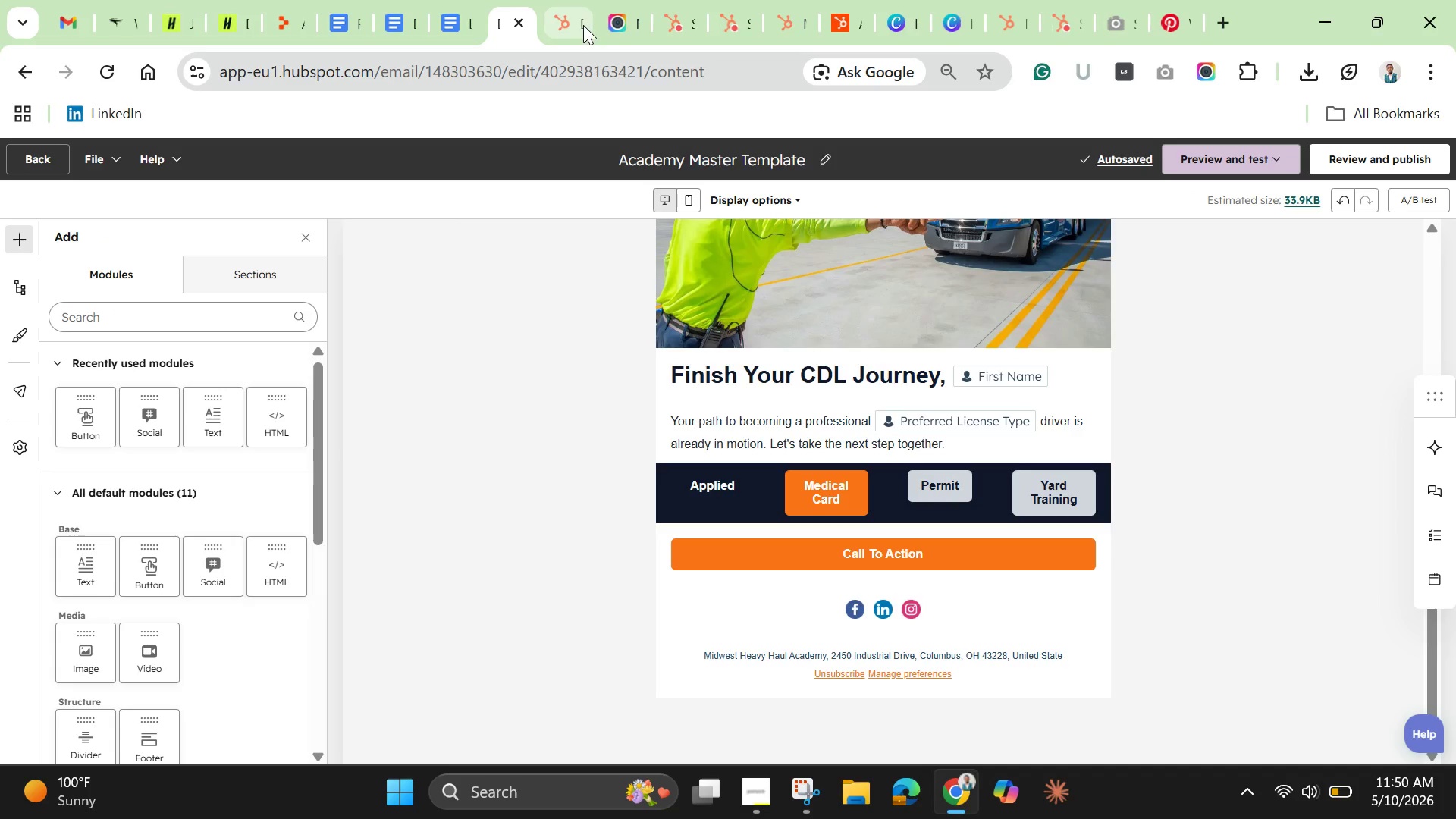 
left_click([566, 17])
 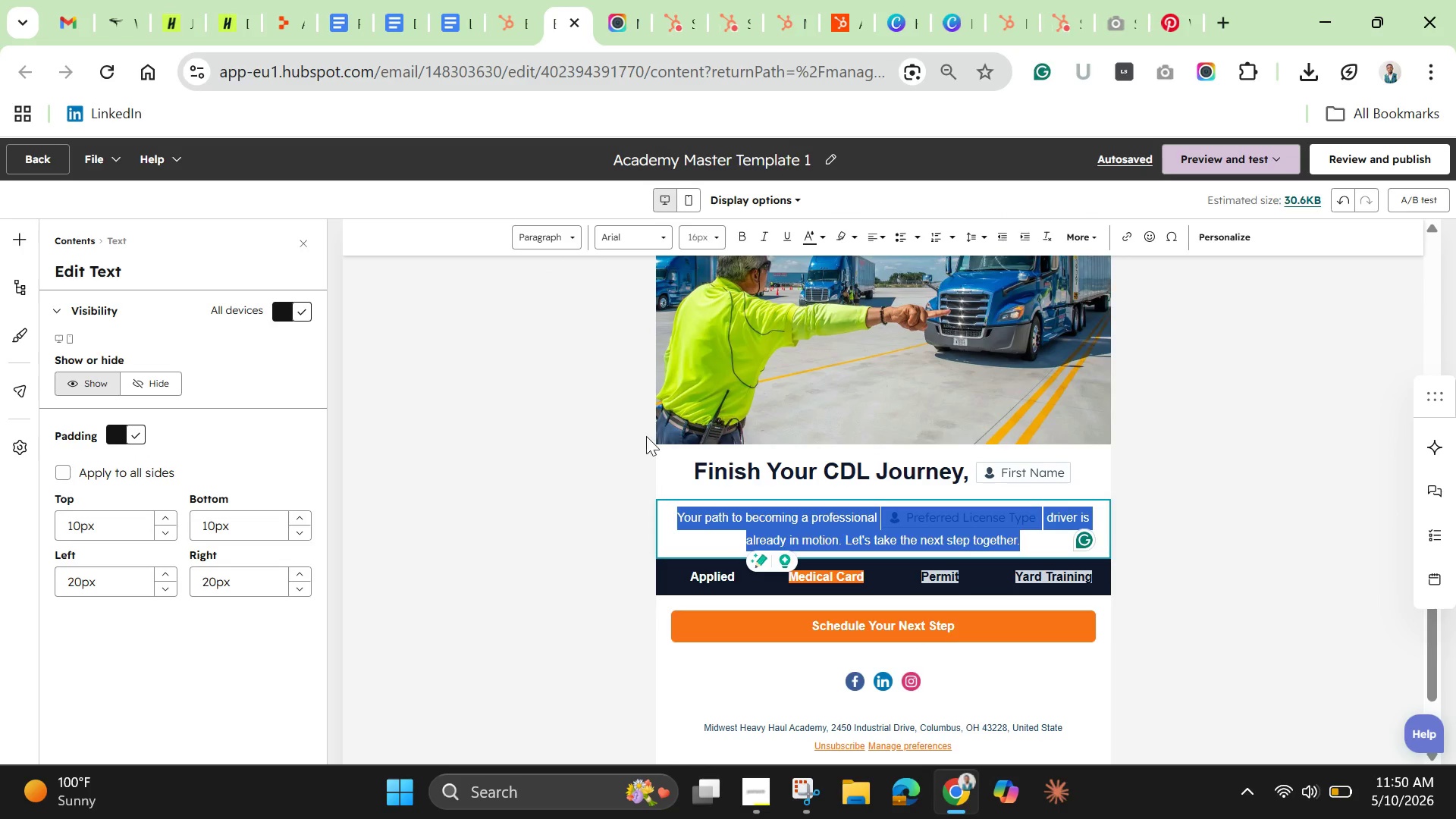 
scroll: coordinate [643, 455], scroll_direction: down, amount: 3.0
 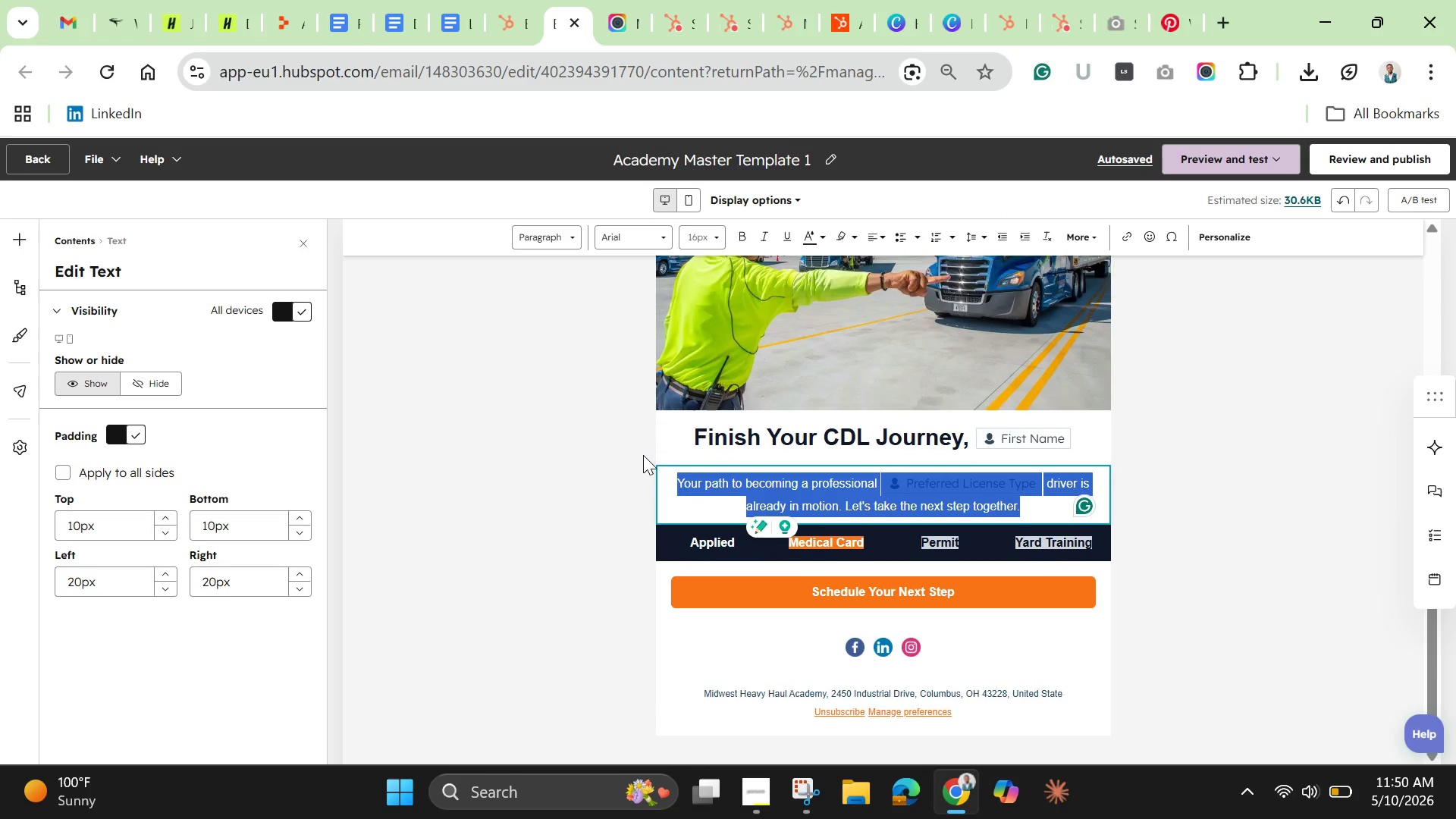 
scroll: coordinate [592, 218], scroll_direction: up, amount: 15.0
 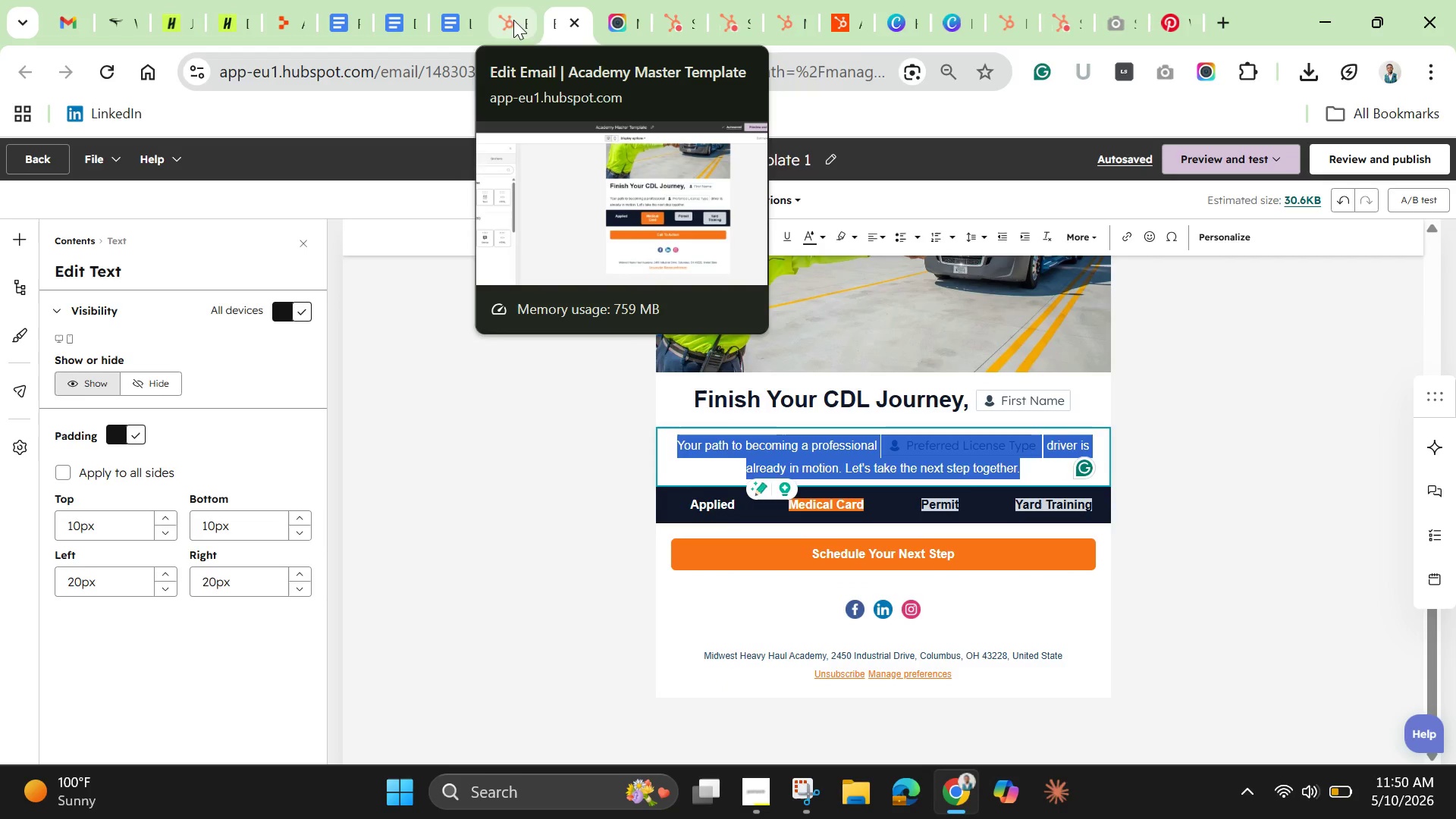 
left_click([513, 20])
 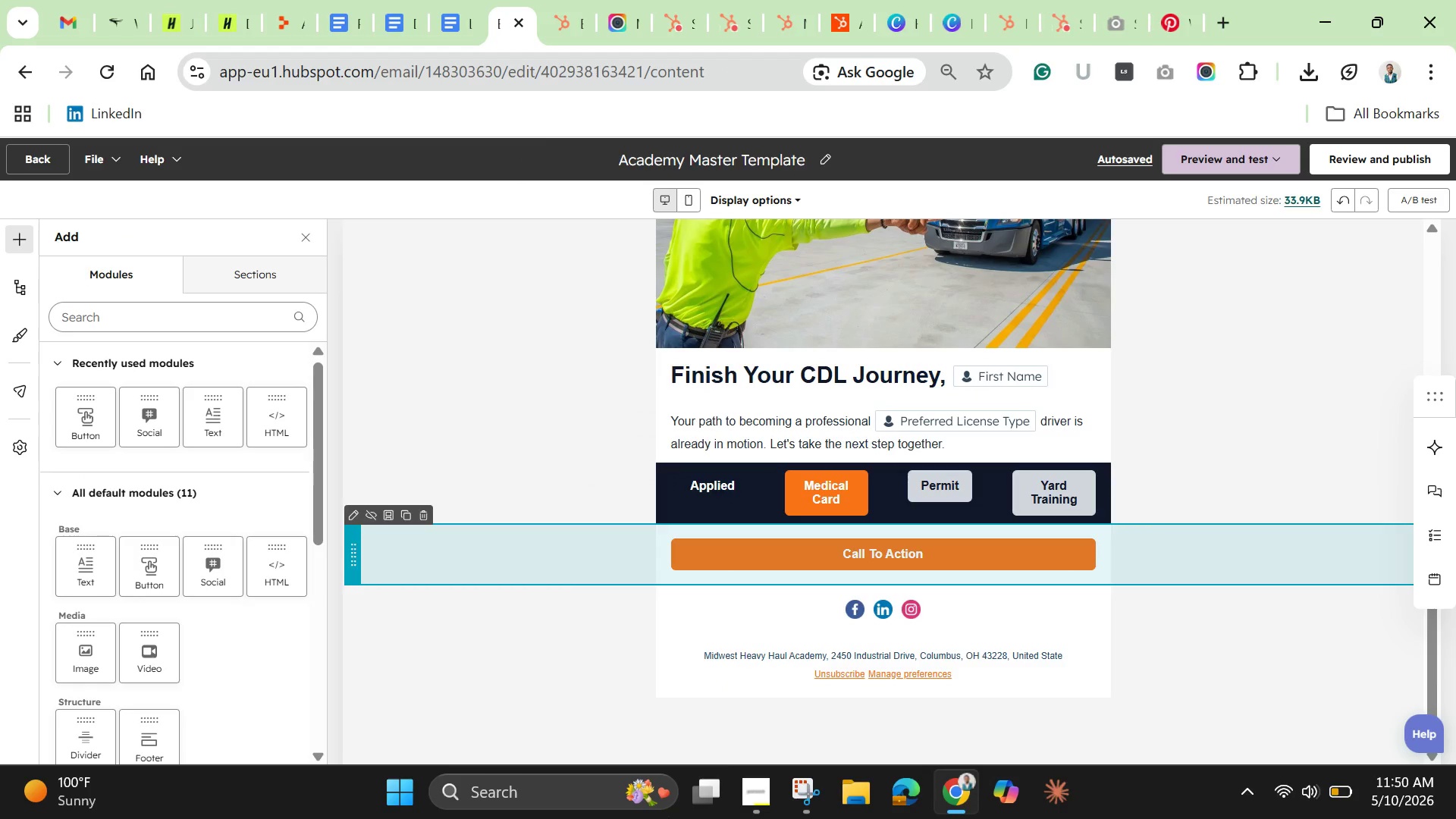 
left_click([755, 795])